 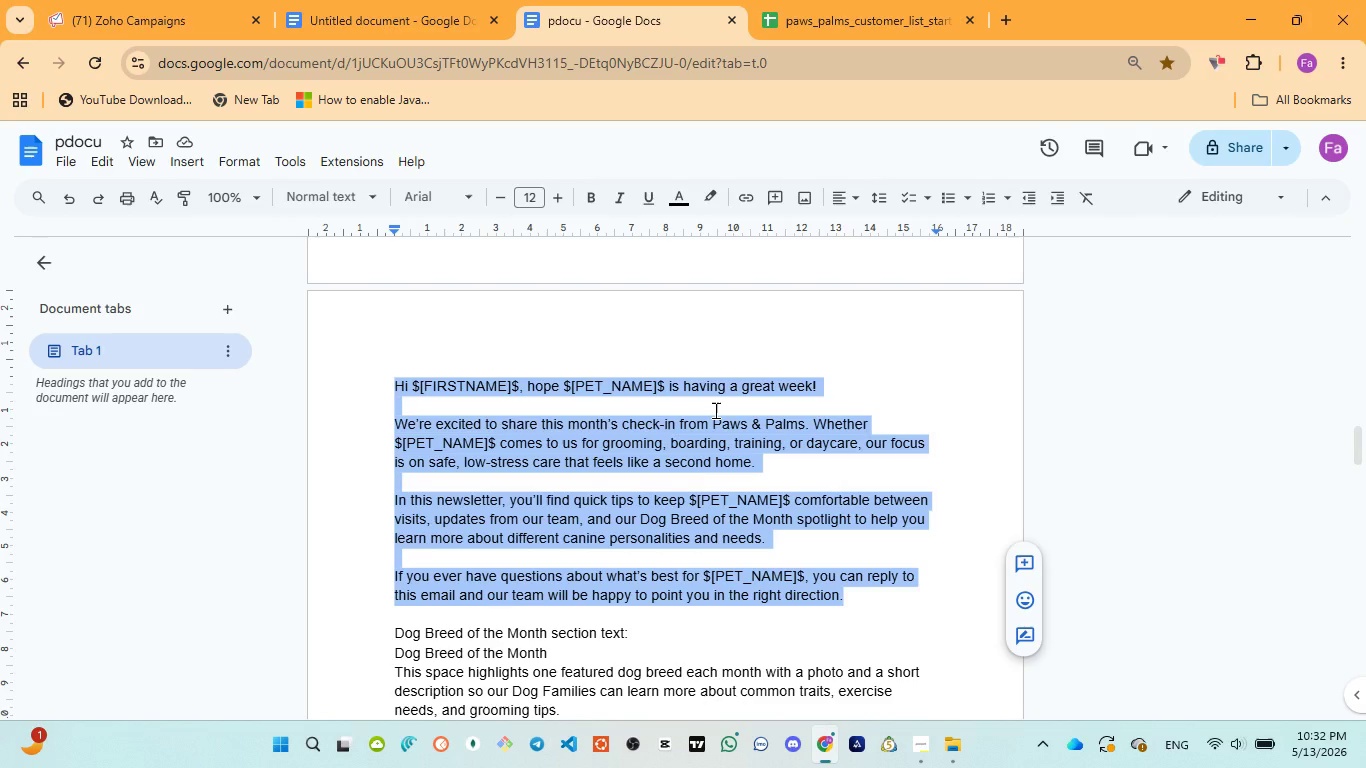 
left_click([147, 27])
 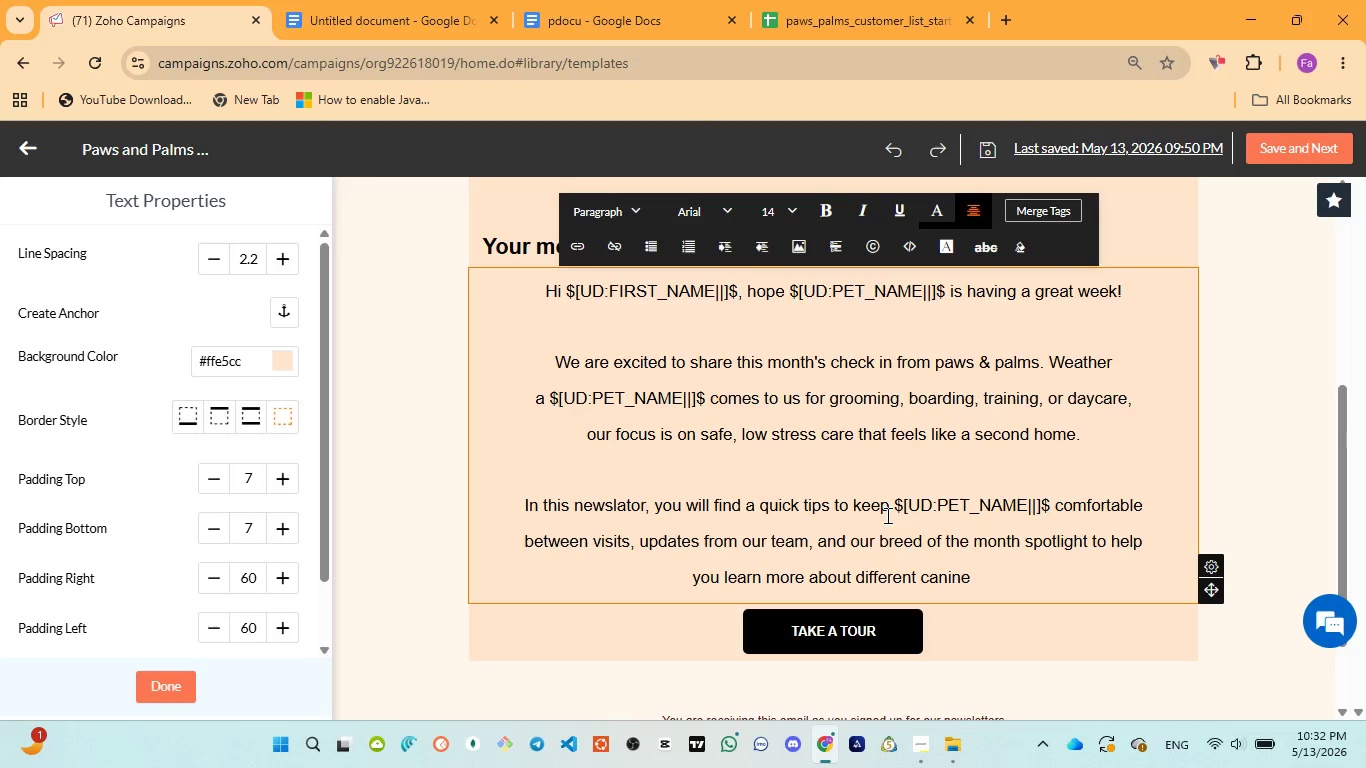 
wait(5.08)
 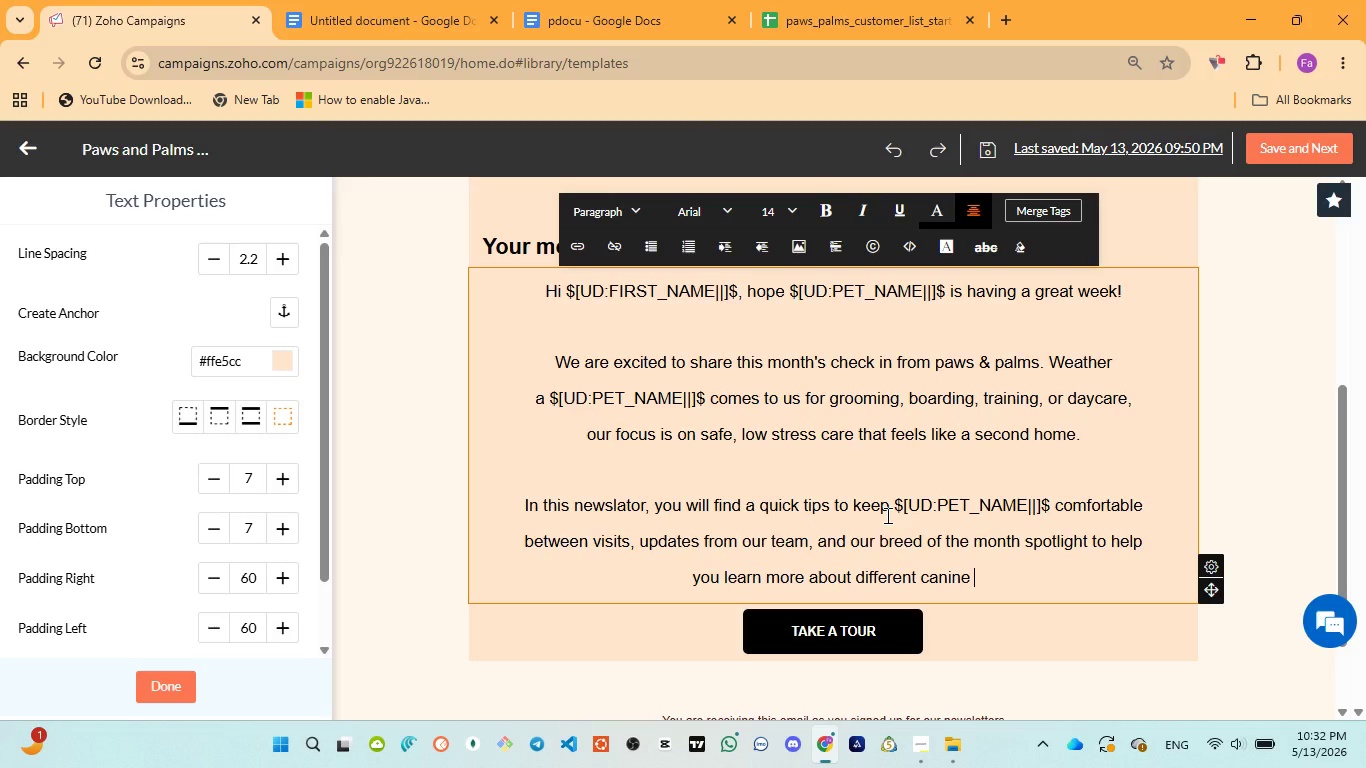 
type(personalities and needs.)
 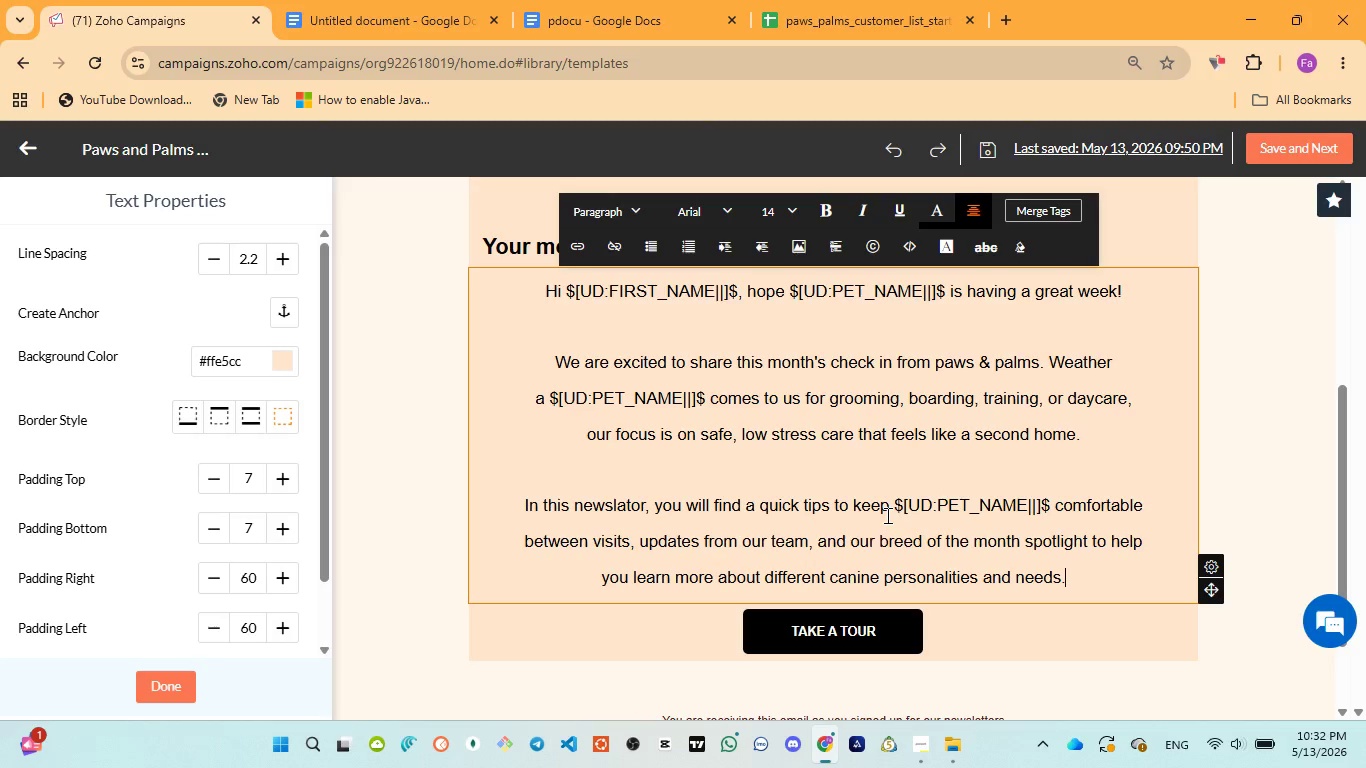 
key(Enter)
 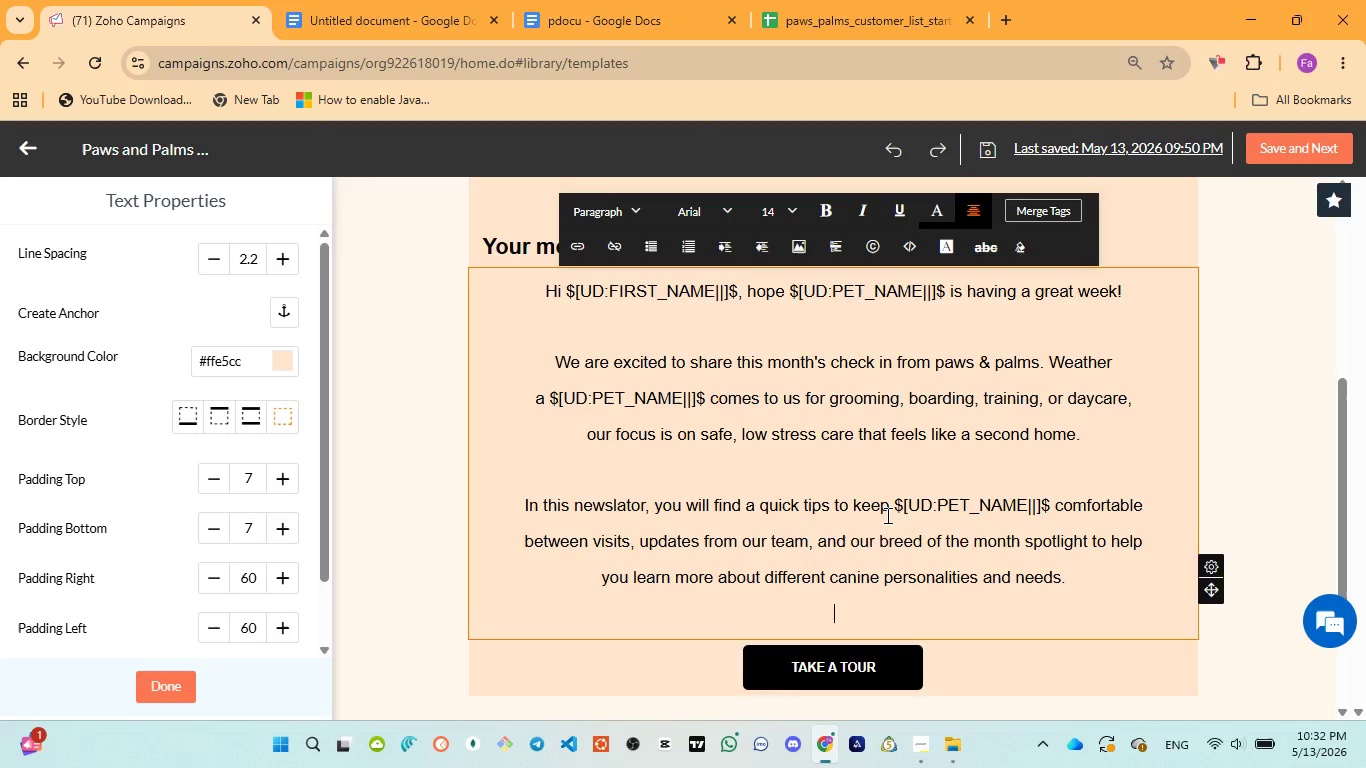 
key(Enter)
 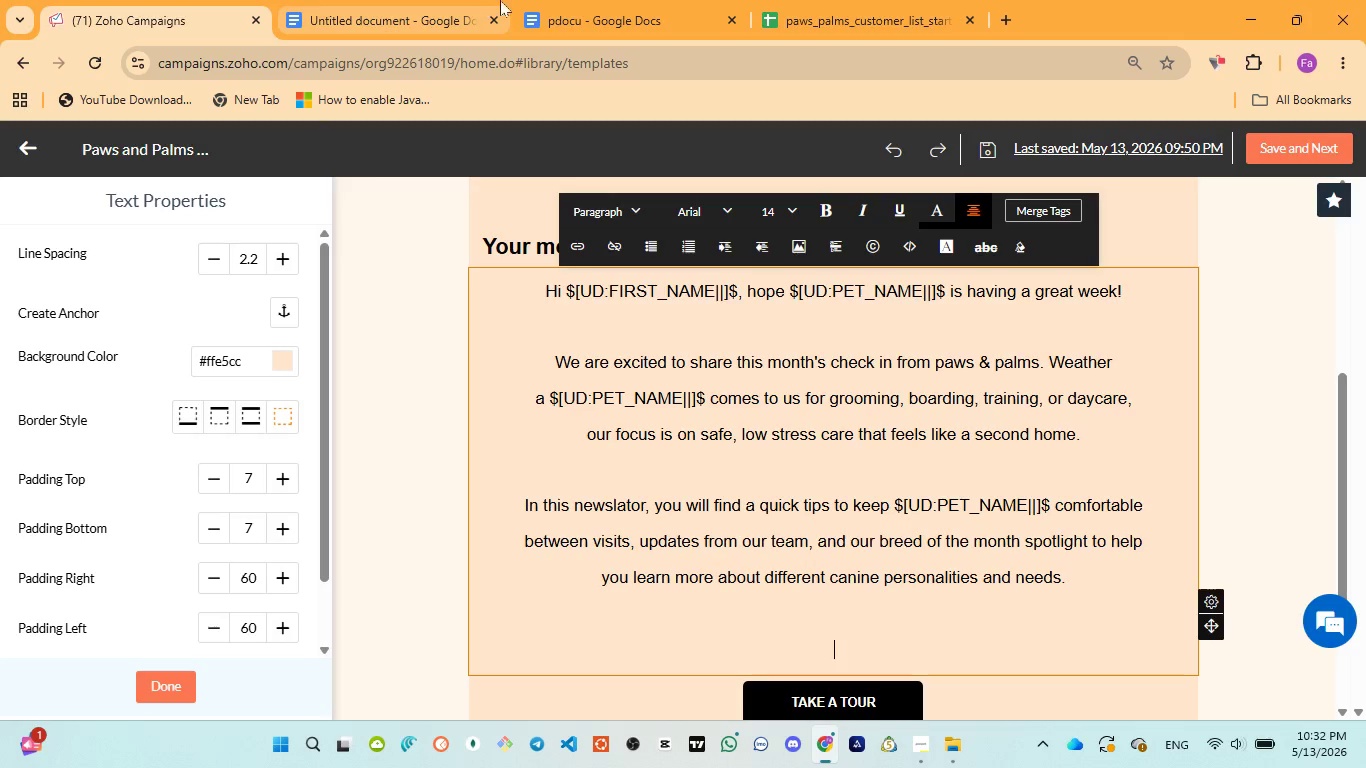 
left_click([601, 11])
 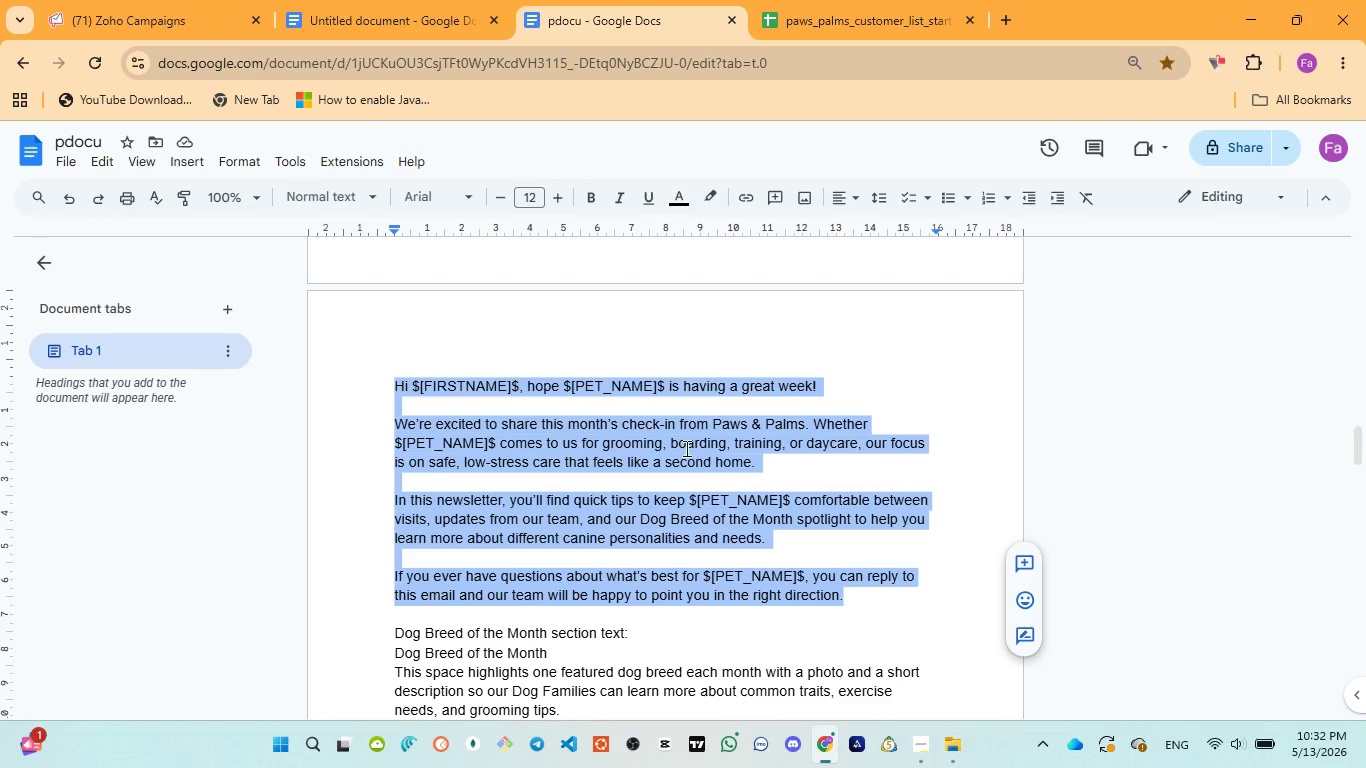 
double_click([151, 17])
 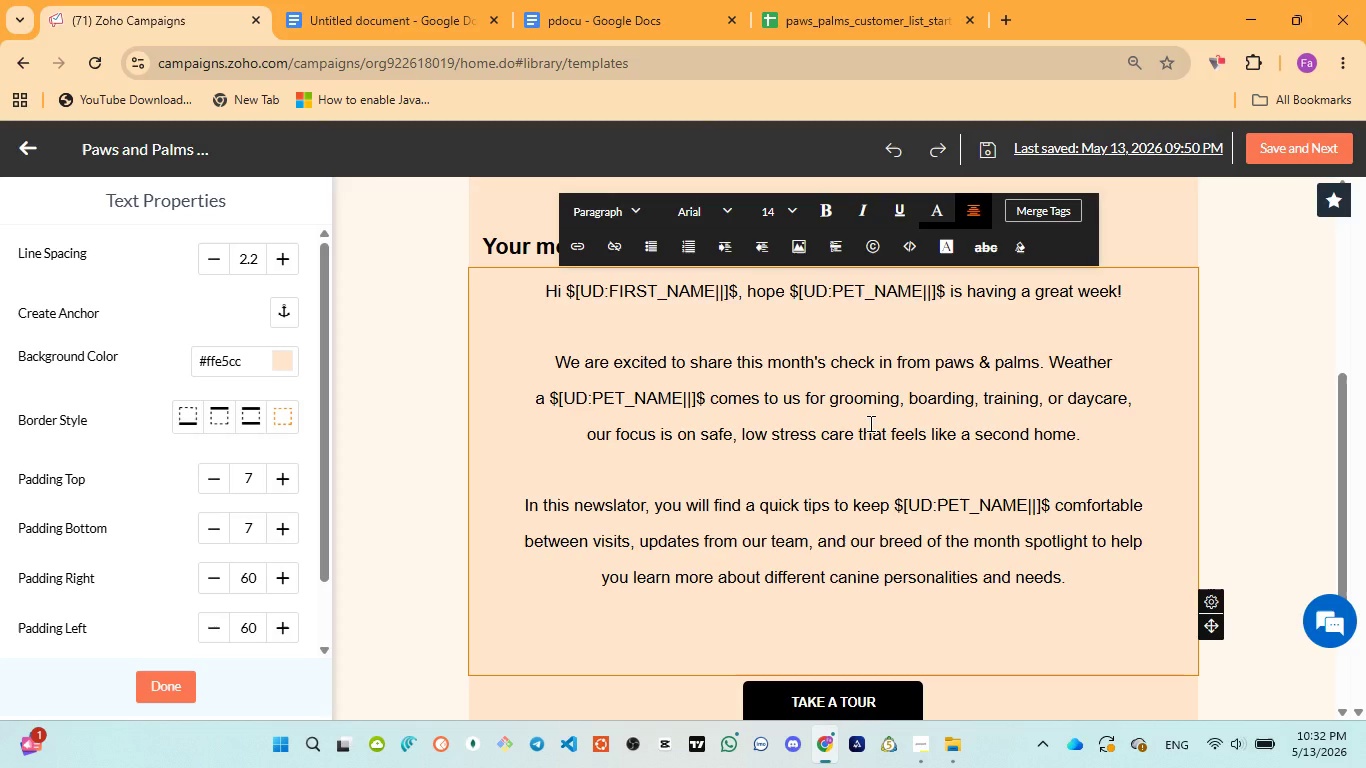 
type(If you ever )
 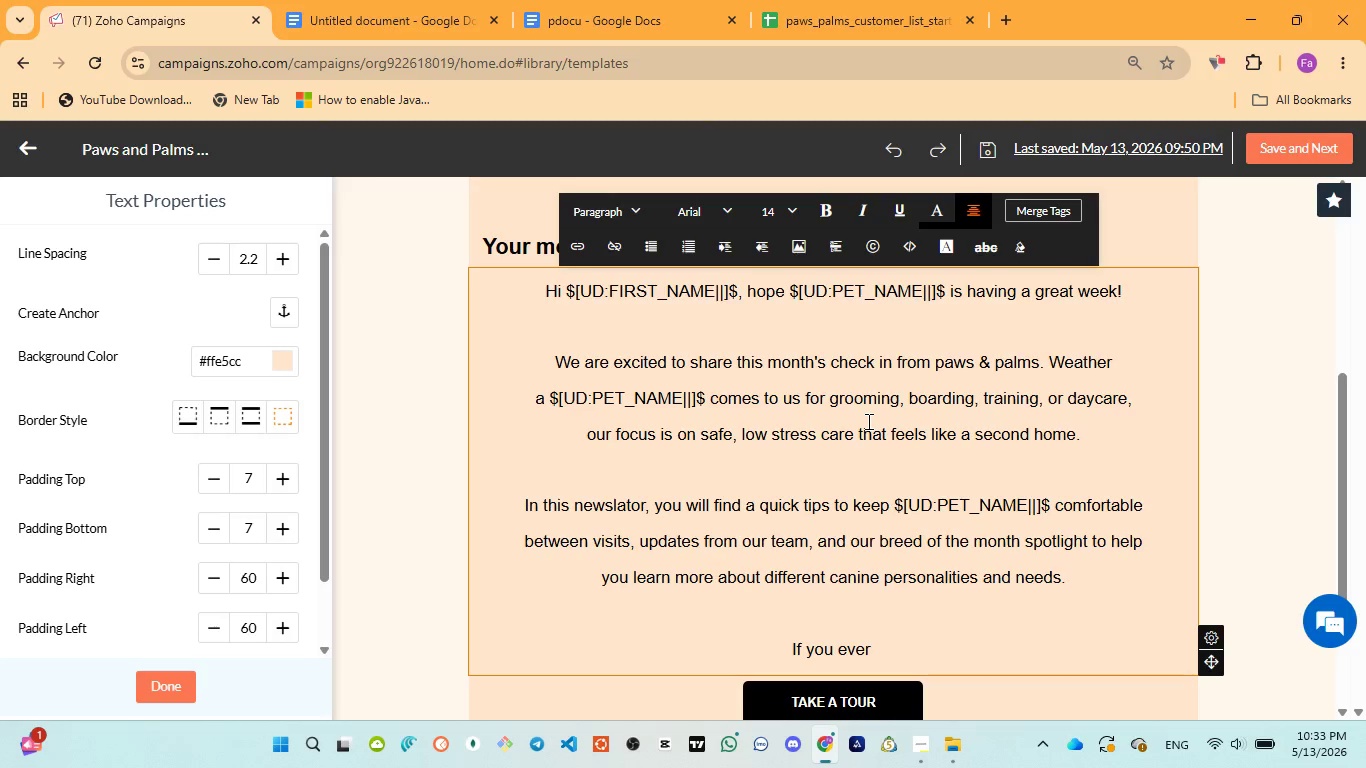 
wait(16.19)
 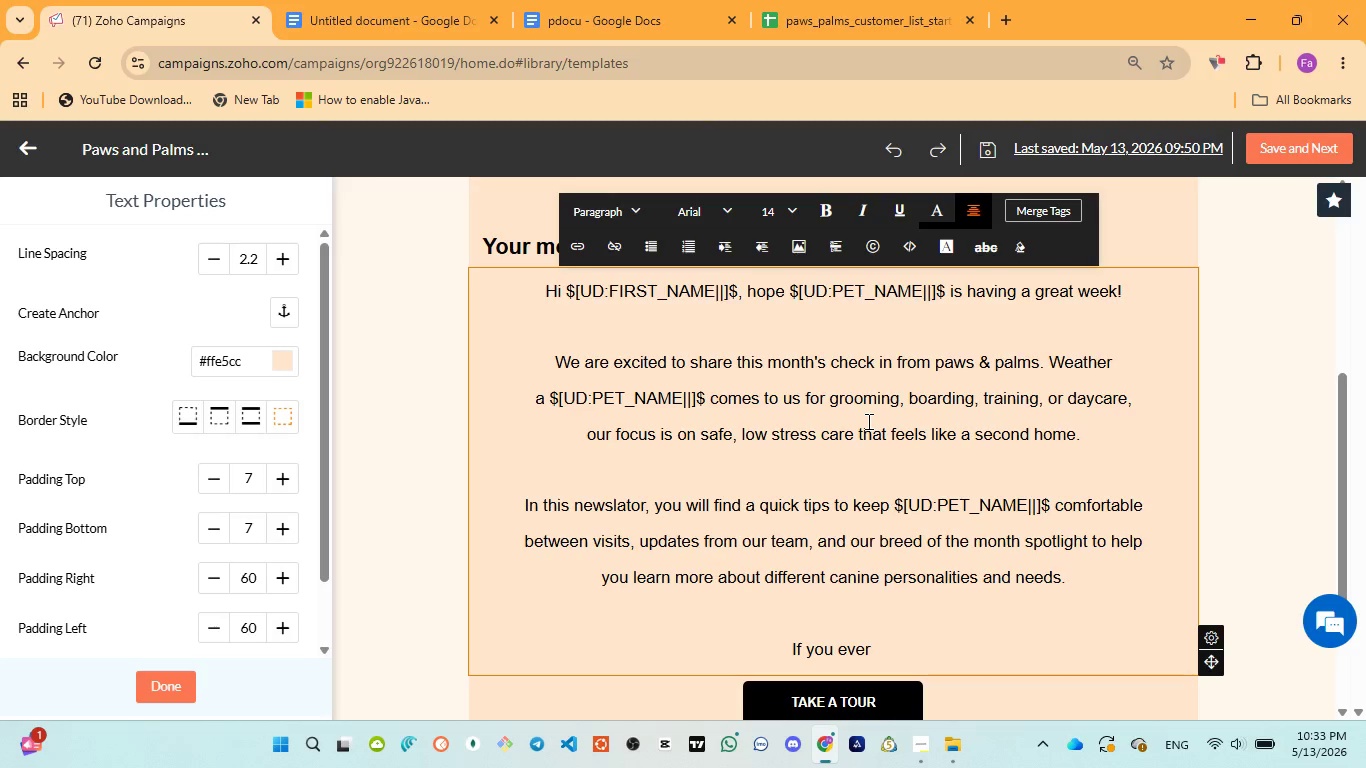 
type(have questions)
 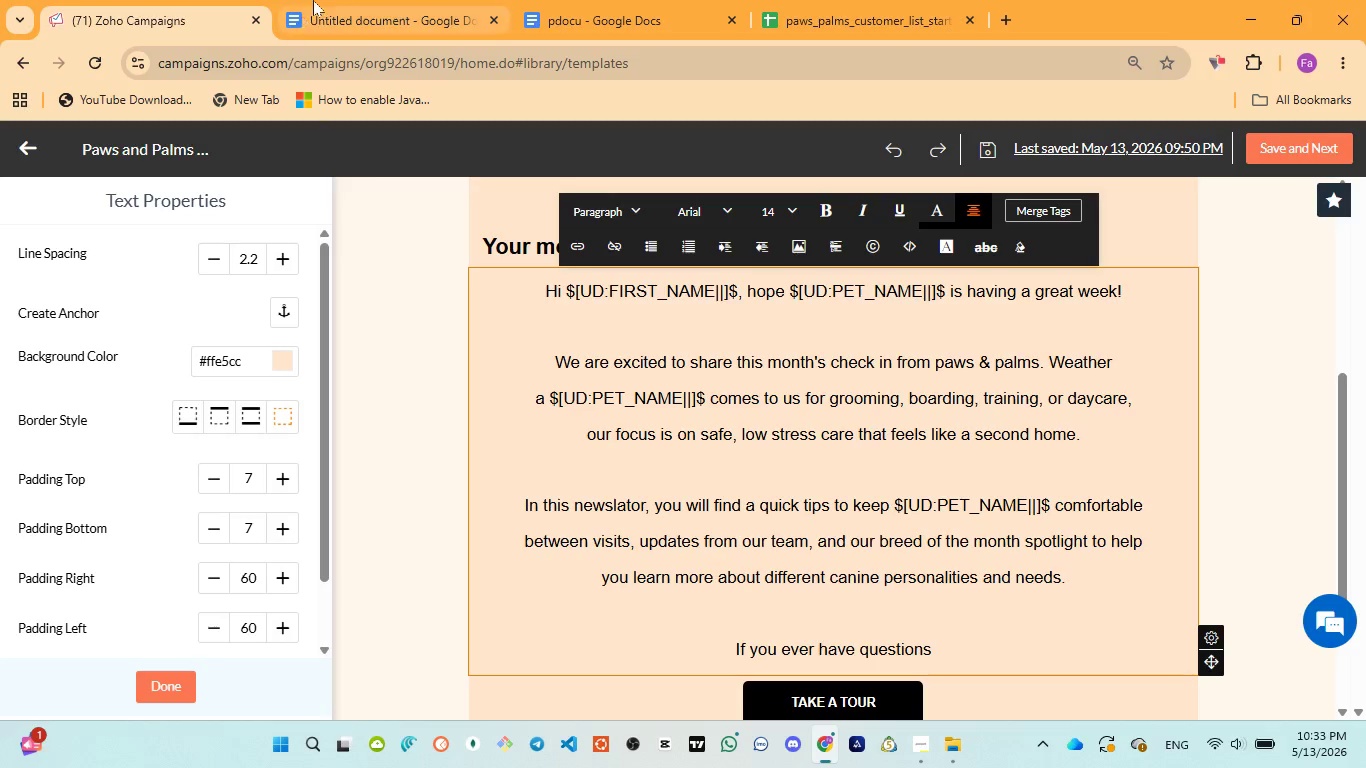 
left_click([628, 9])
 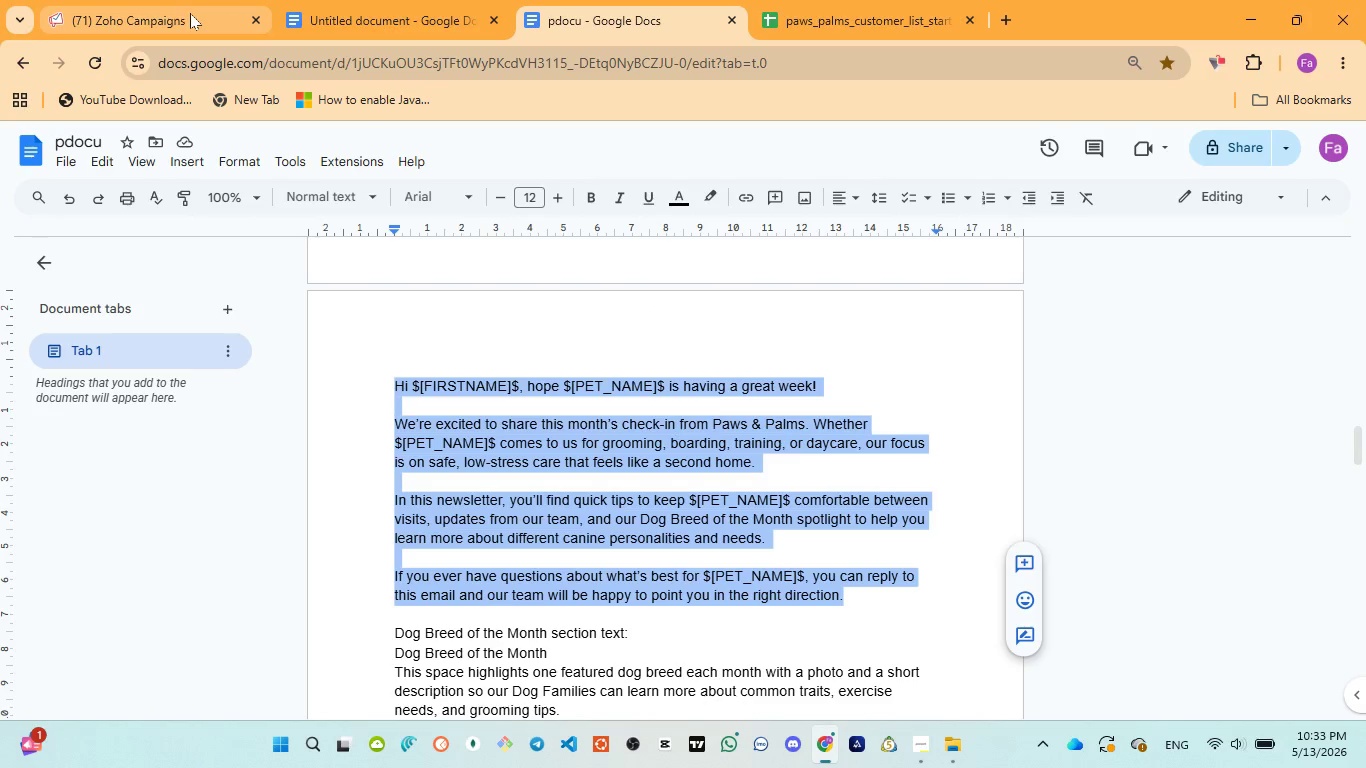 
wait(6.86)
 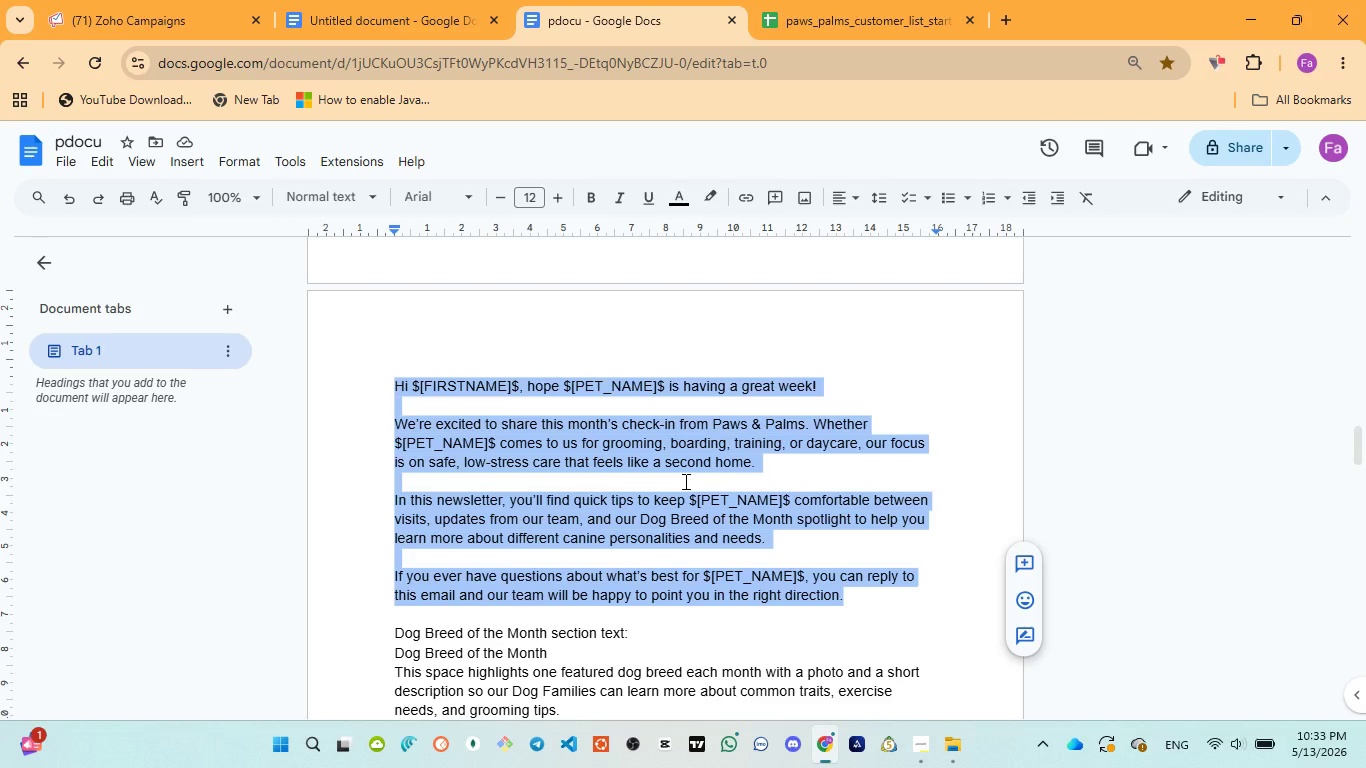 
left_click([190, 13])
 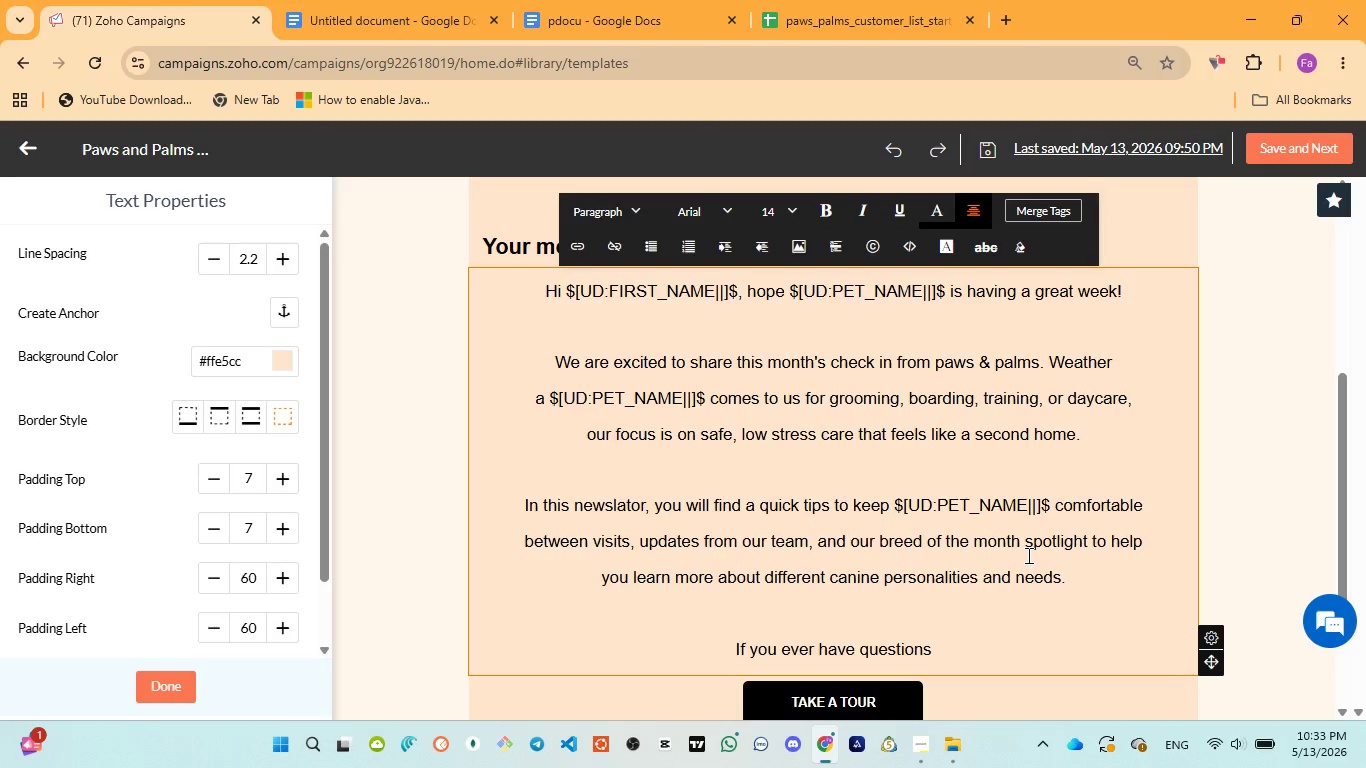 
type( about what's best )
 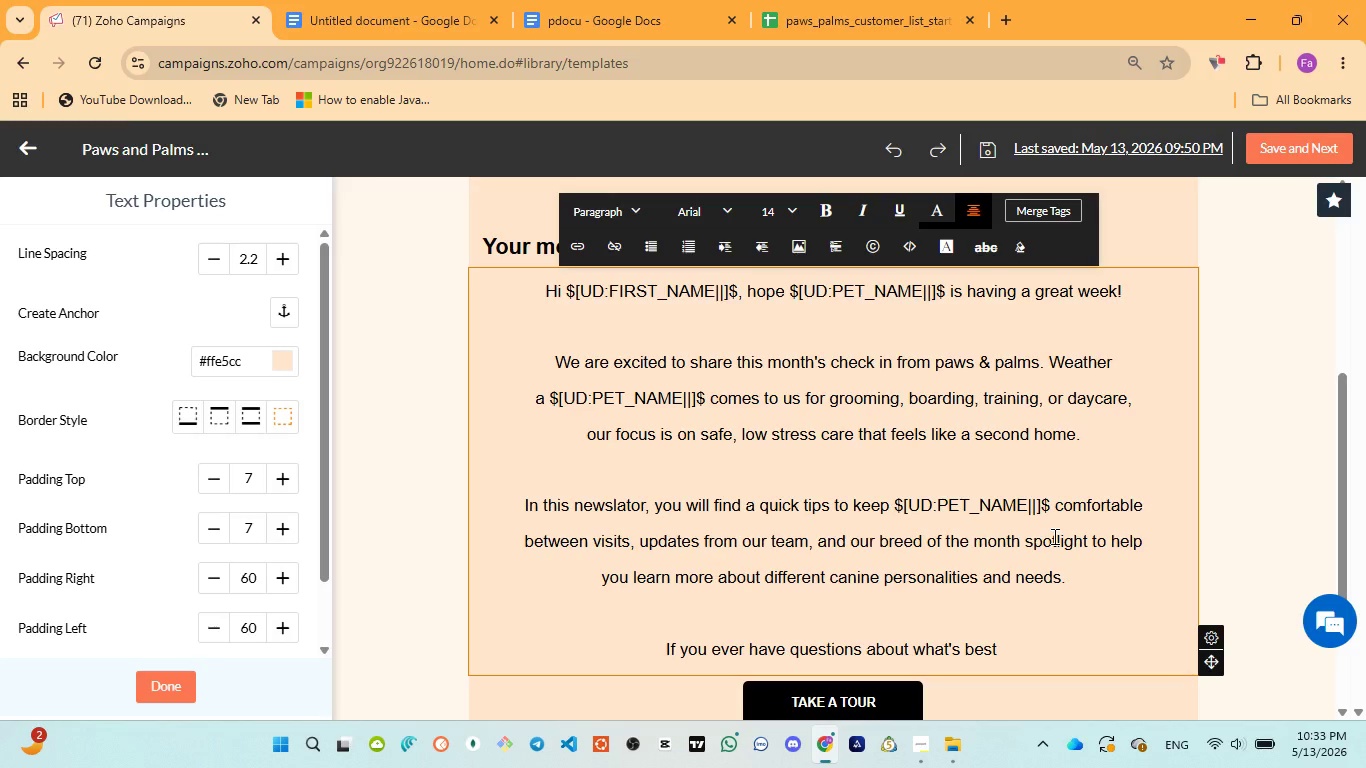 
left_click([599, 0])
 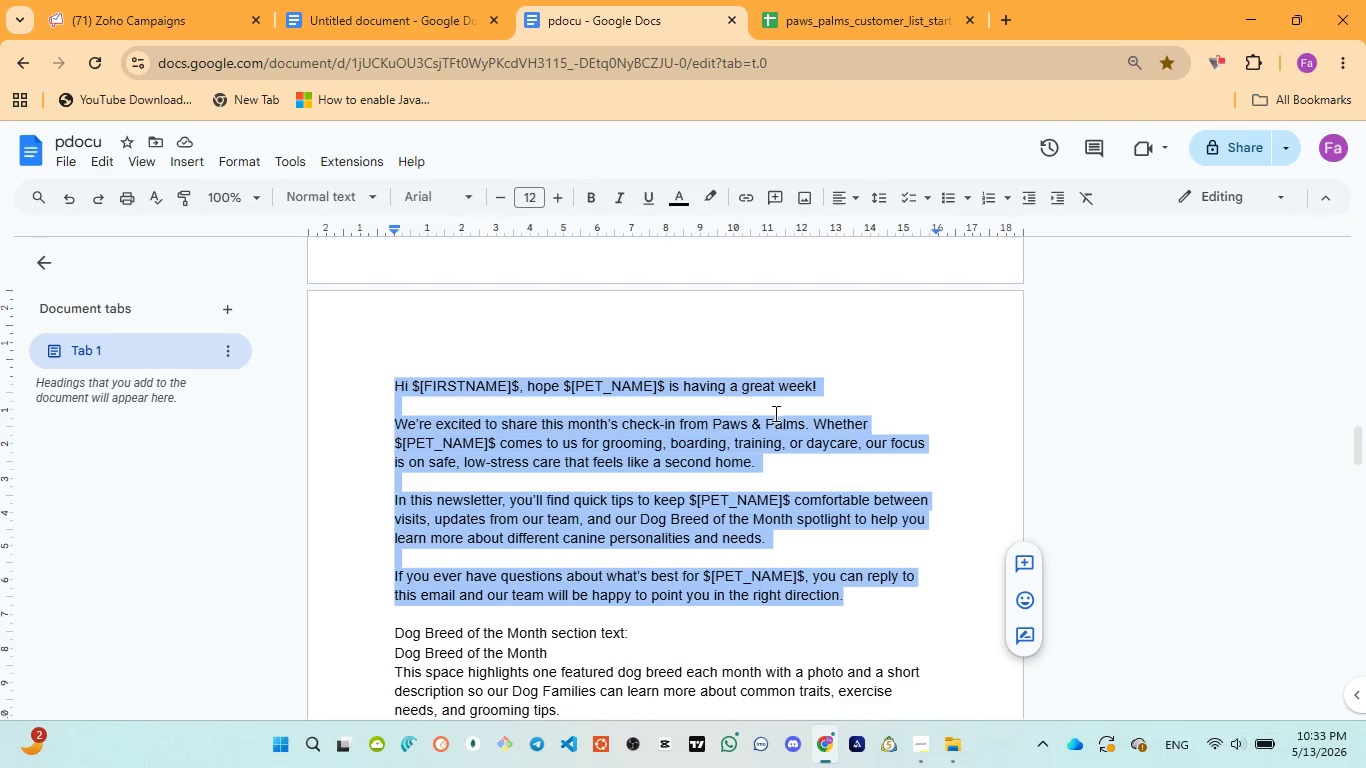 
left_click([155, 25])
 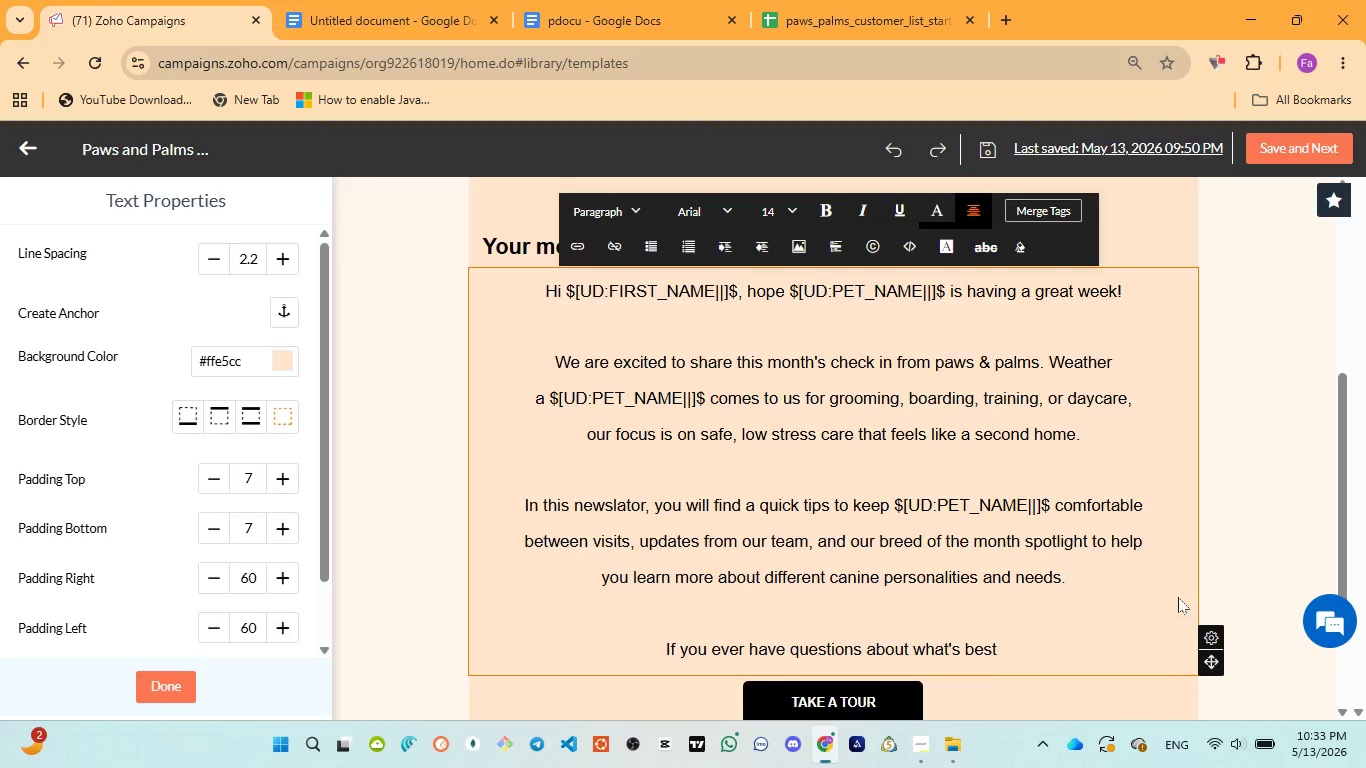 
type(for )
 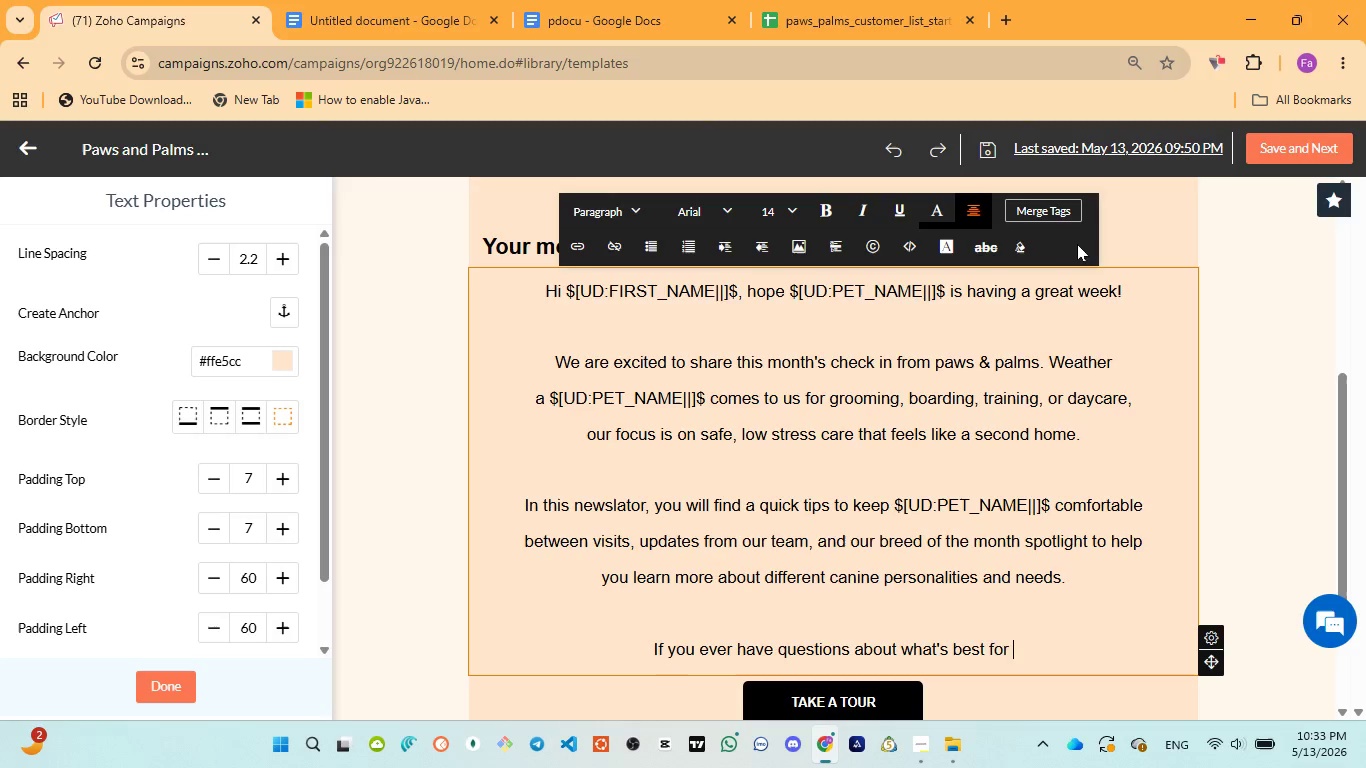 
left_click([1057, 207])
 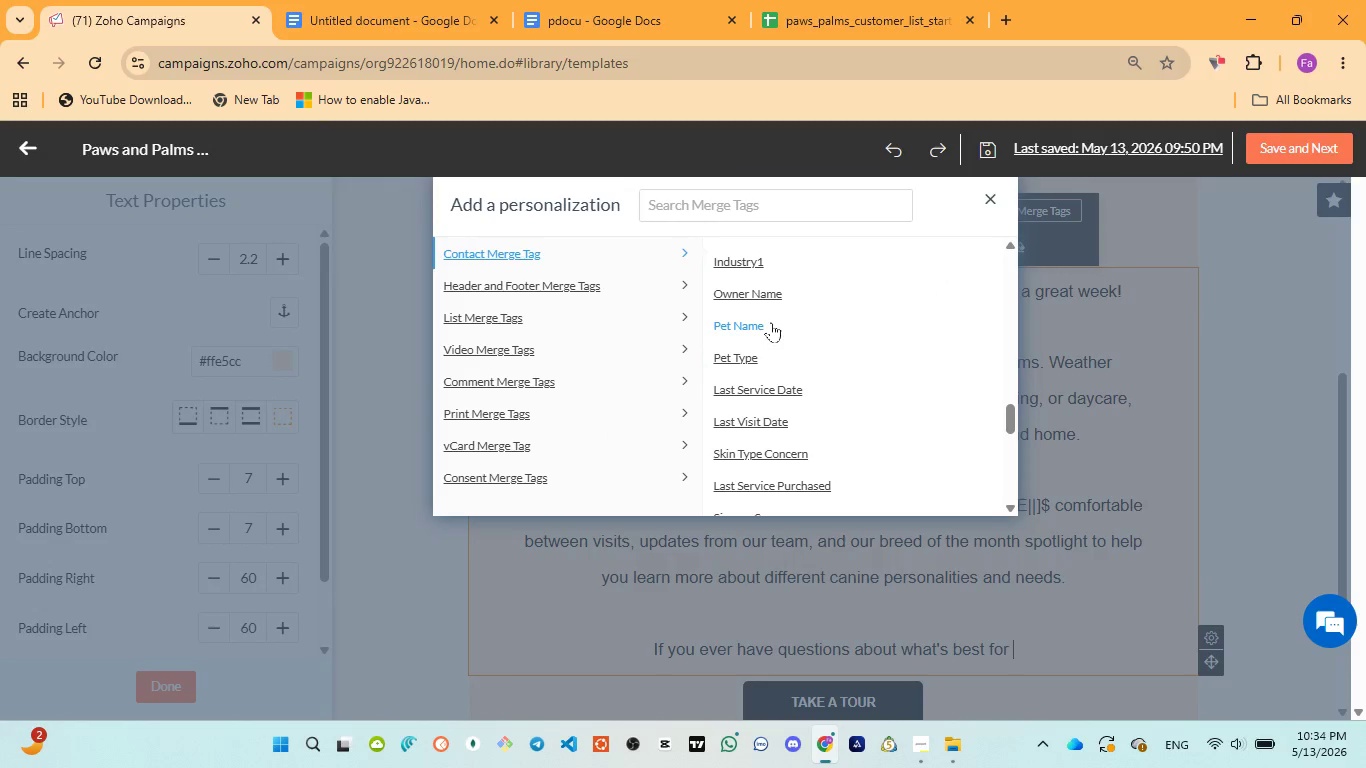 
left_click([738, 324])
 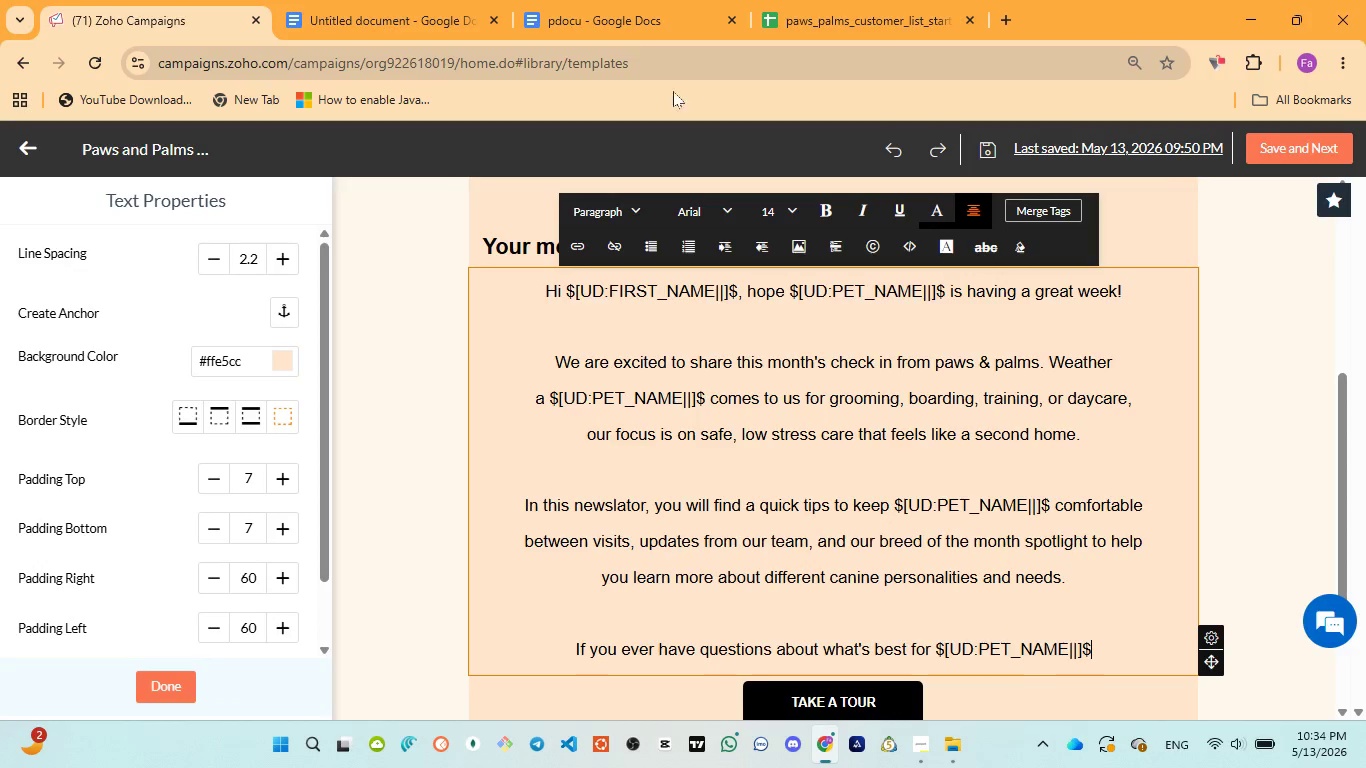 
left_click([568, 5])
 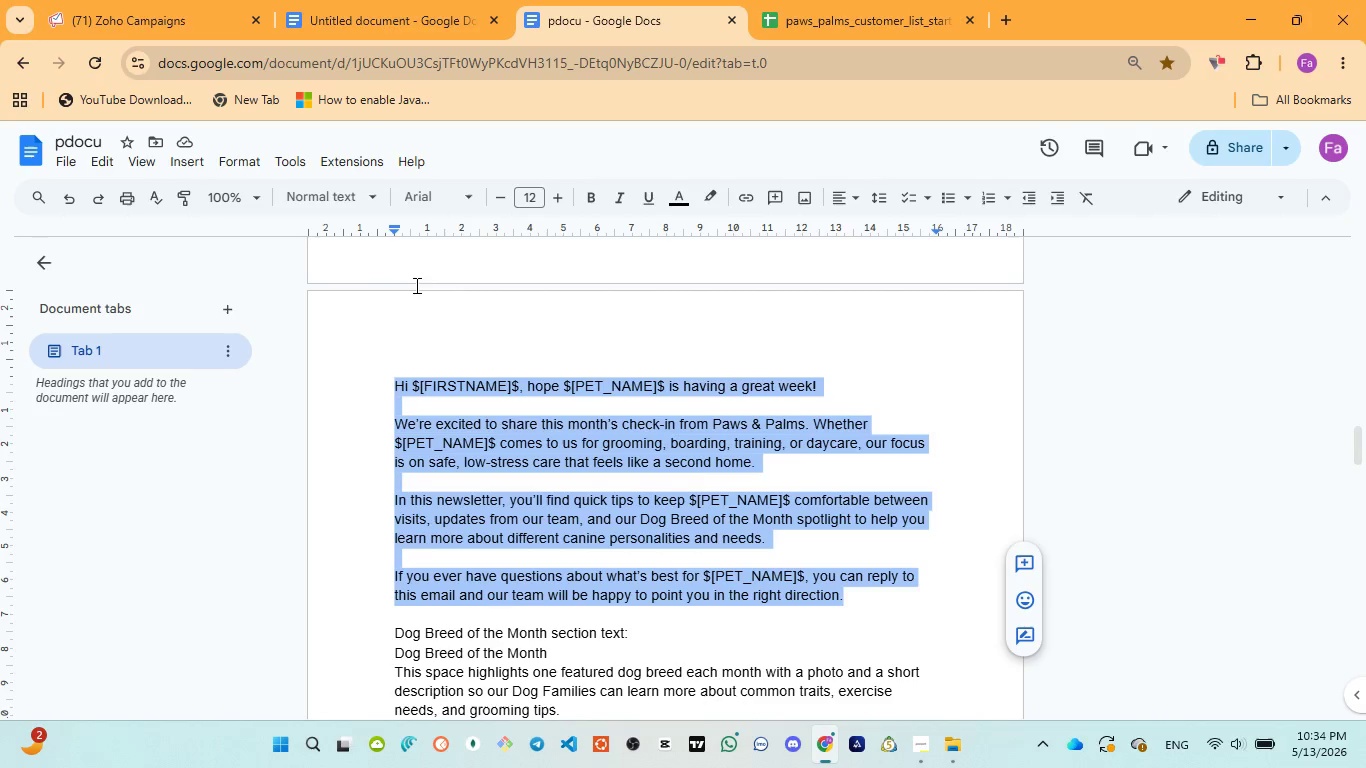 
left_click([108, 25])
 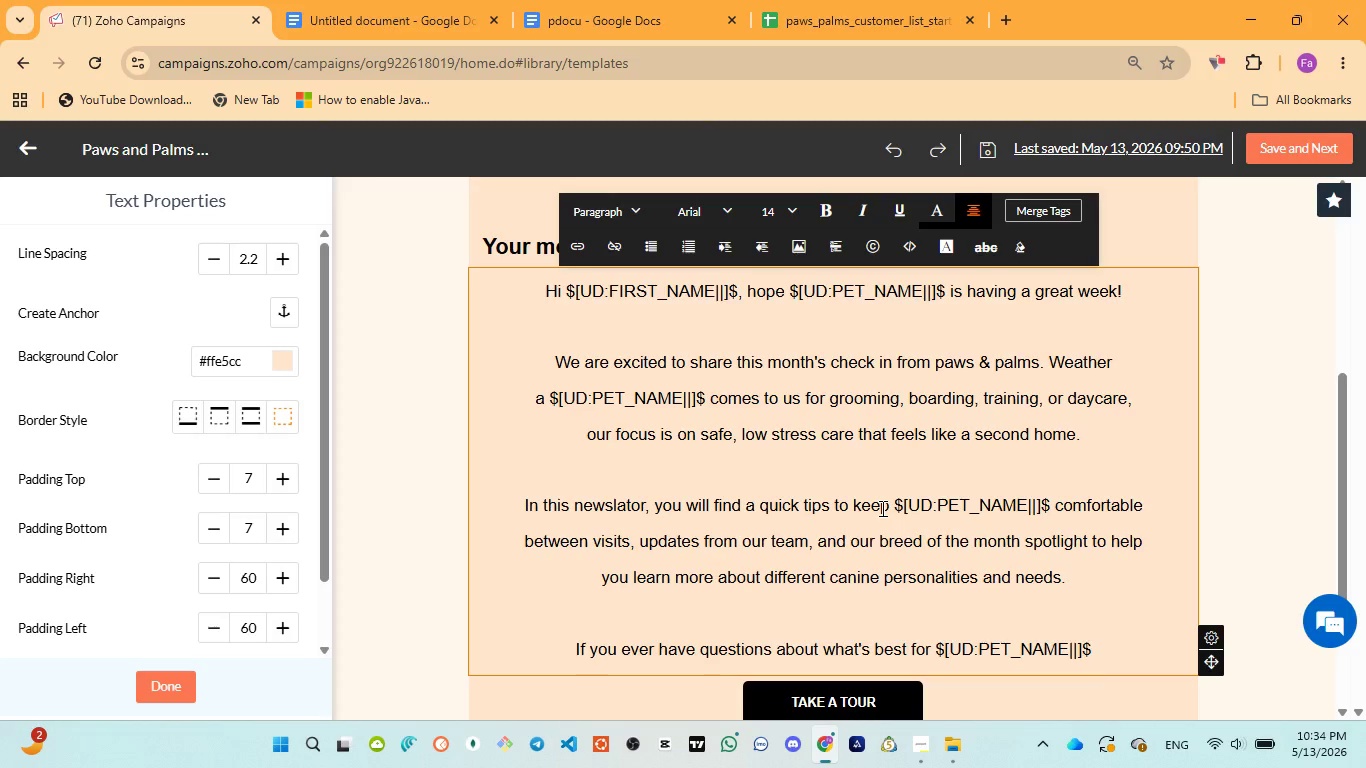 
type(, you can )
 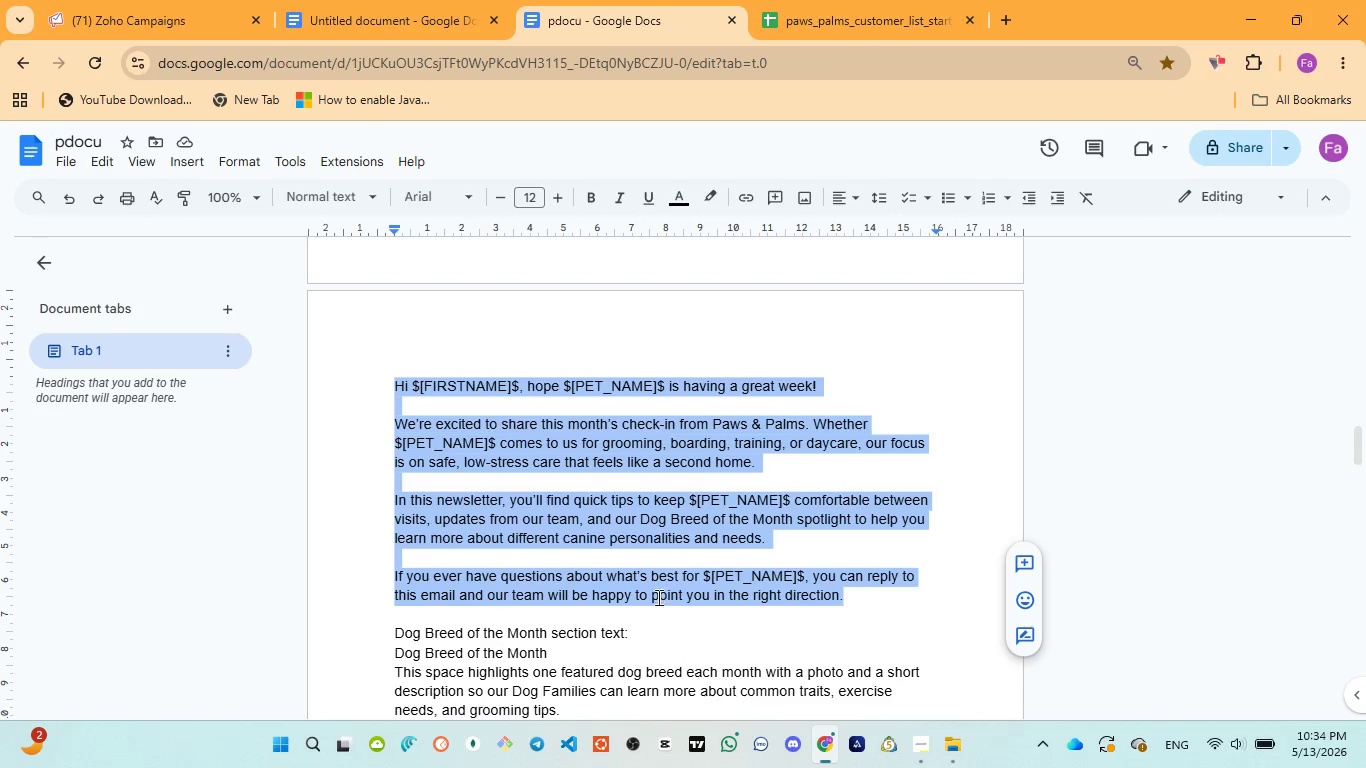 
wait(40.81)
 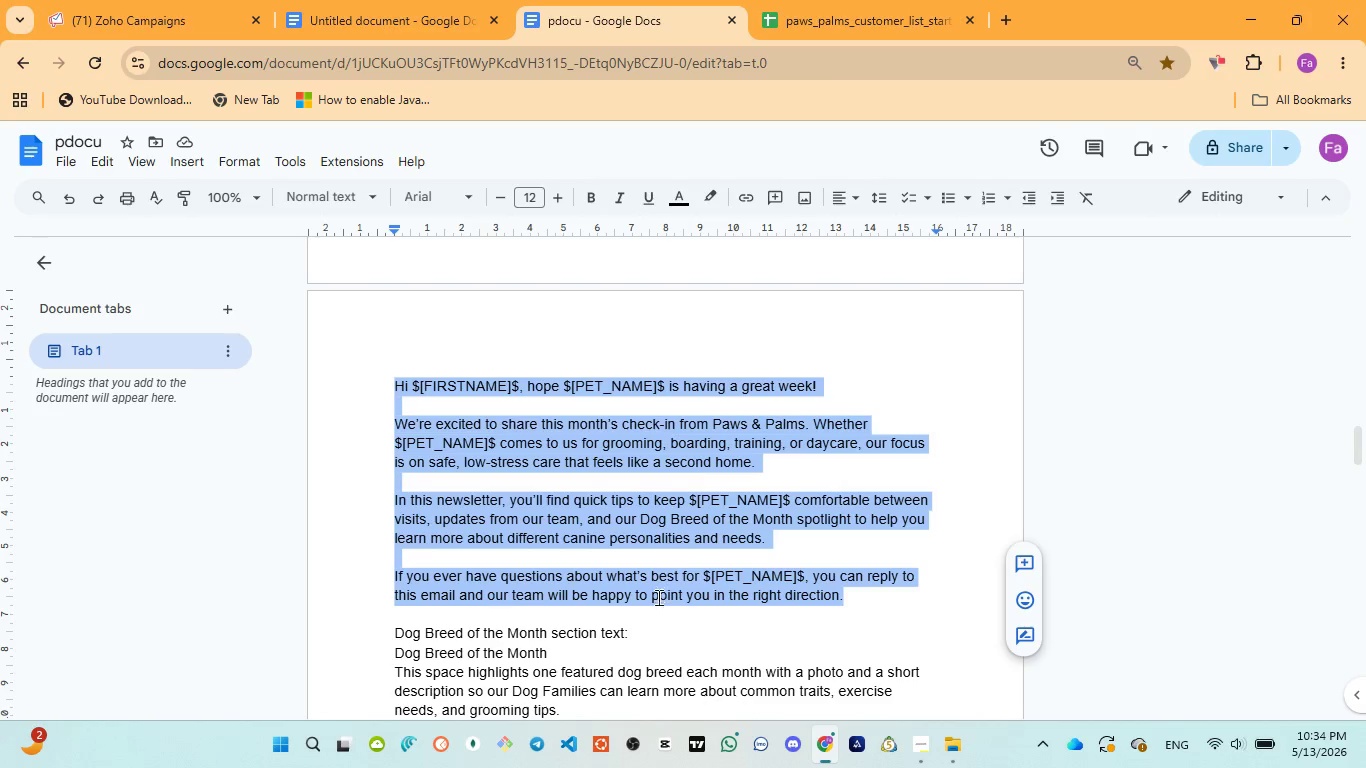 
left_click([127, 12])
 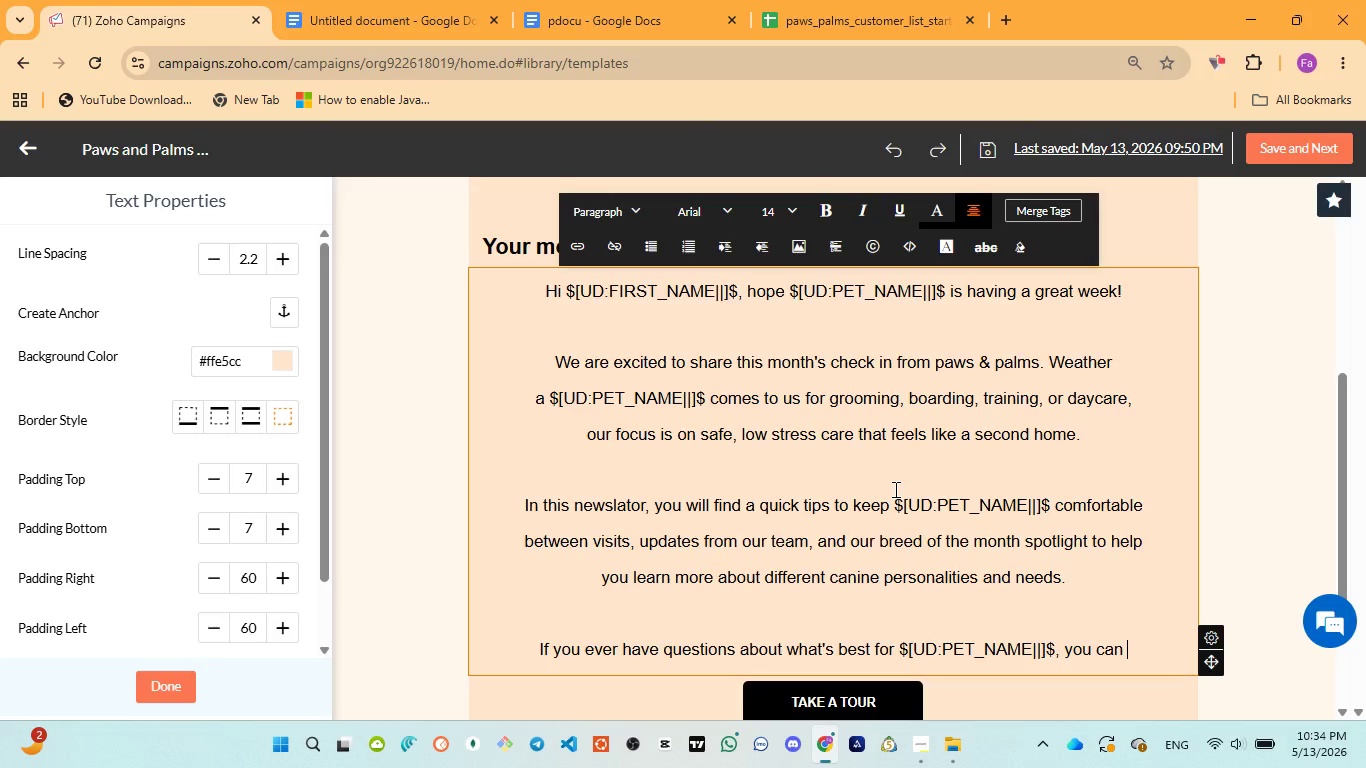 
type(reply to )
 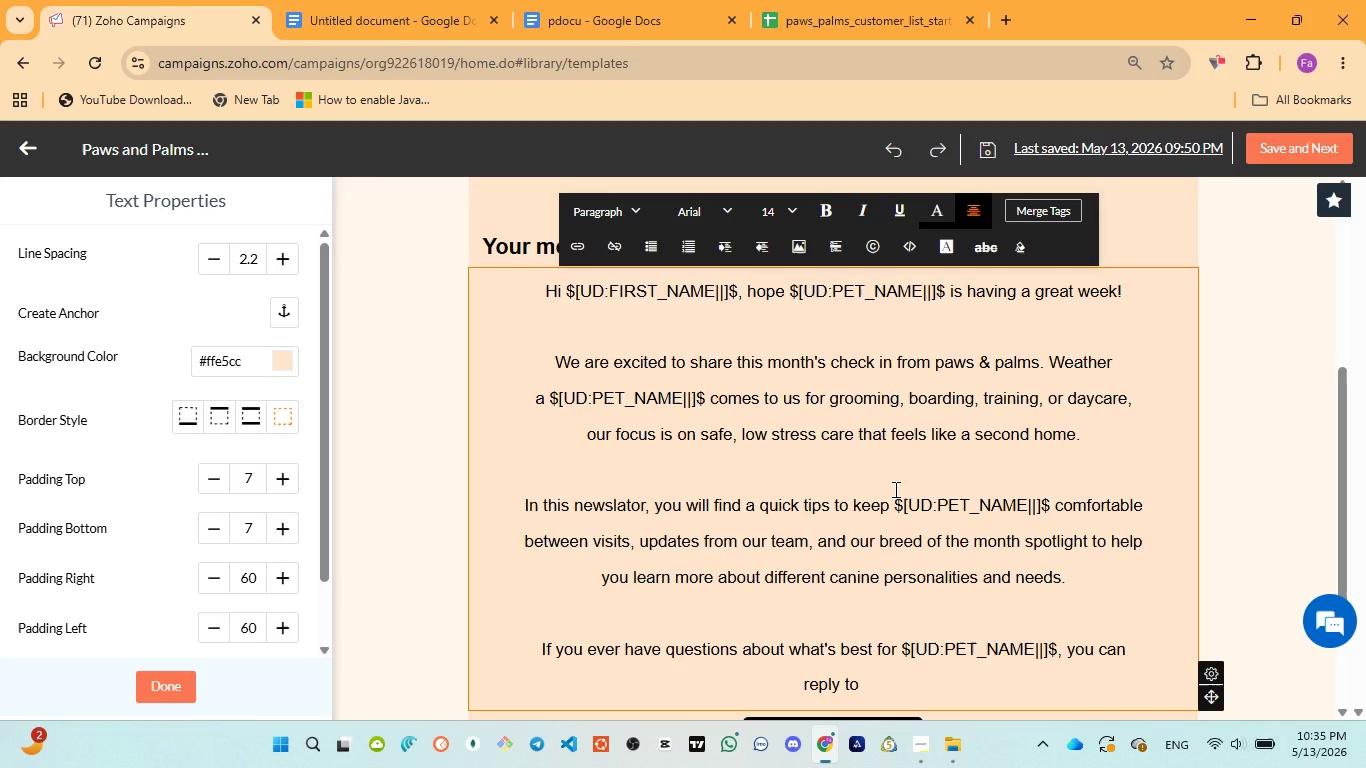 
wait(20.44)
 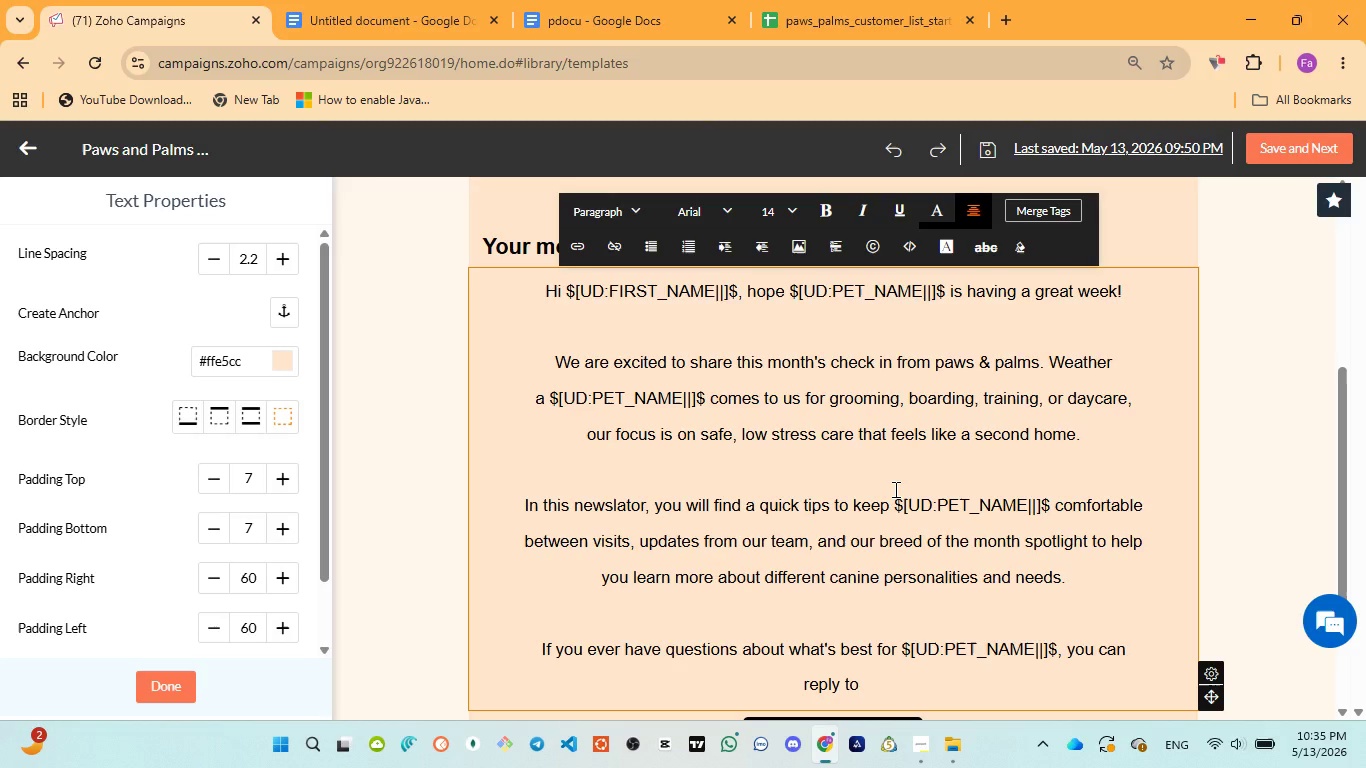 
type(this email)
 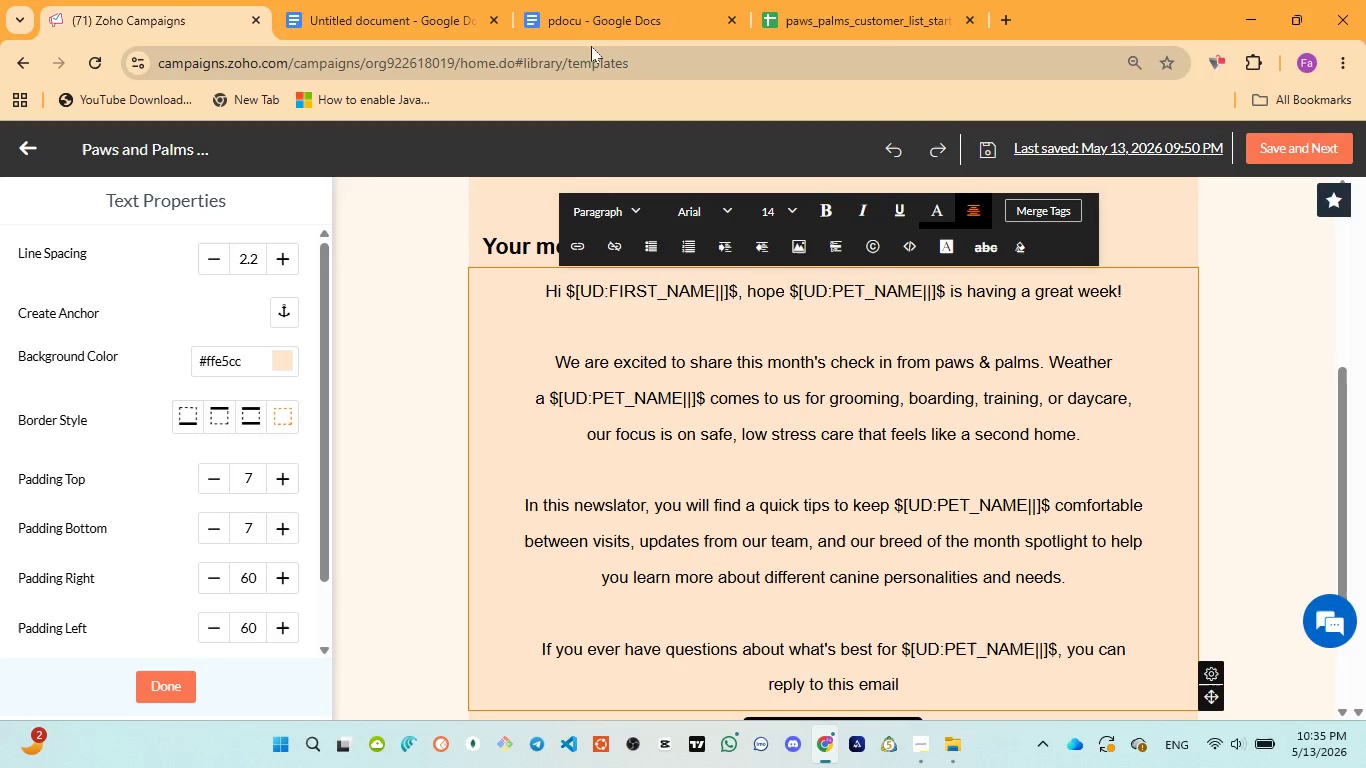 
left_click([599, 0])
 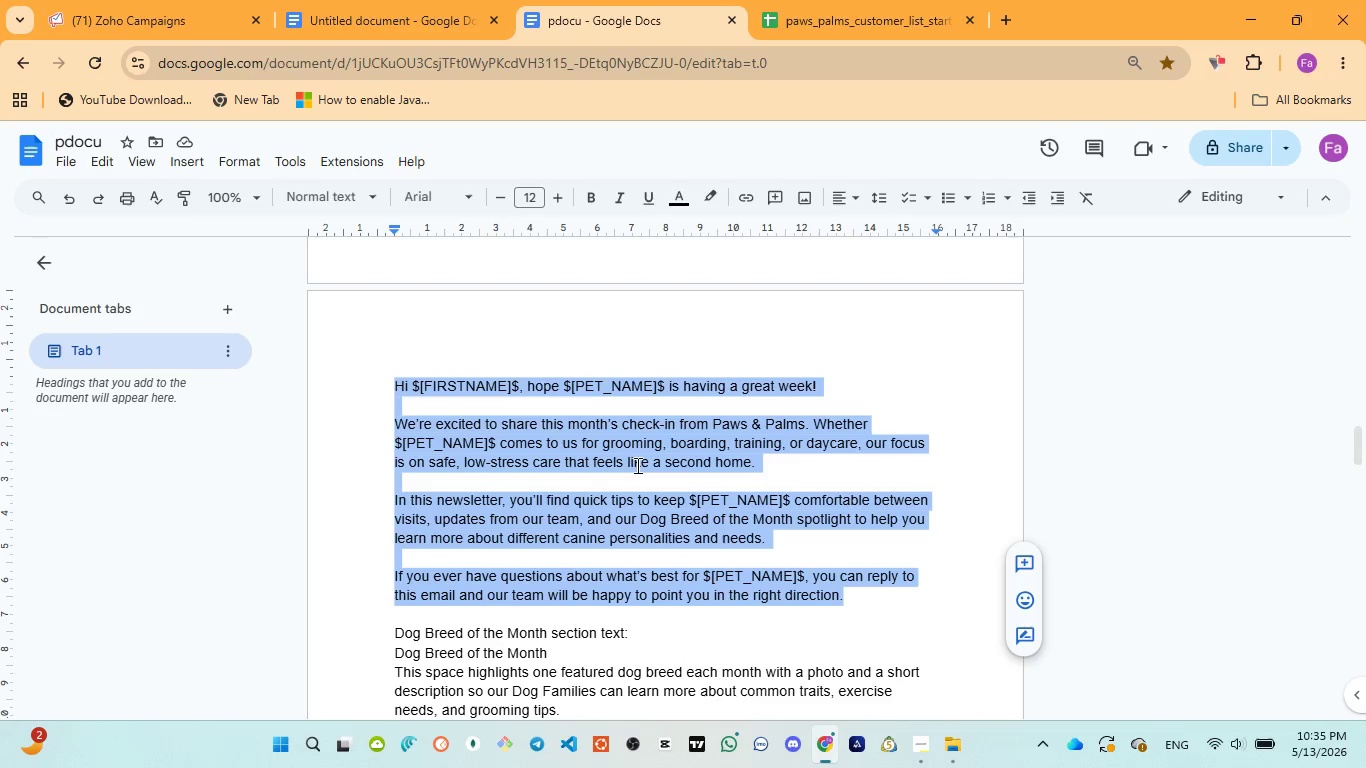 
wait(6.69)
 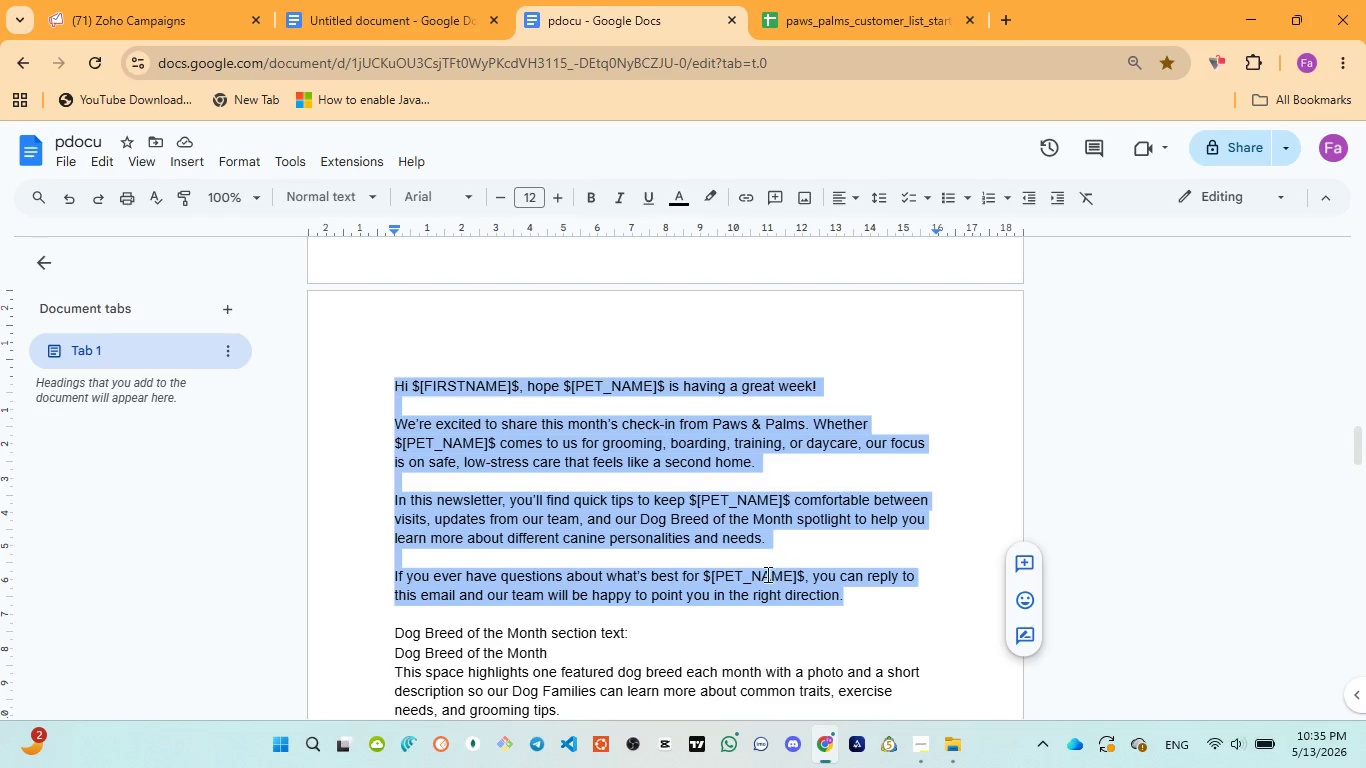 
left_click([154, 25])
 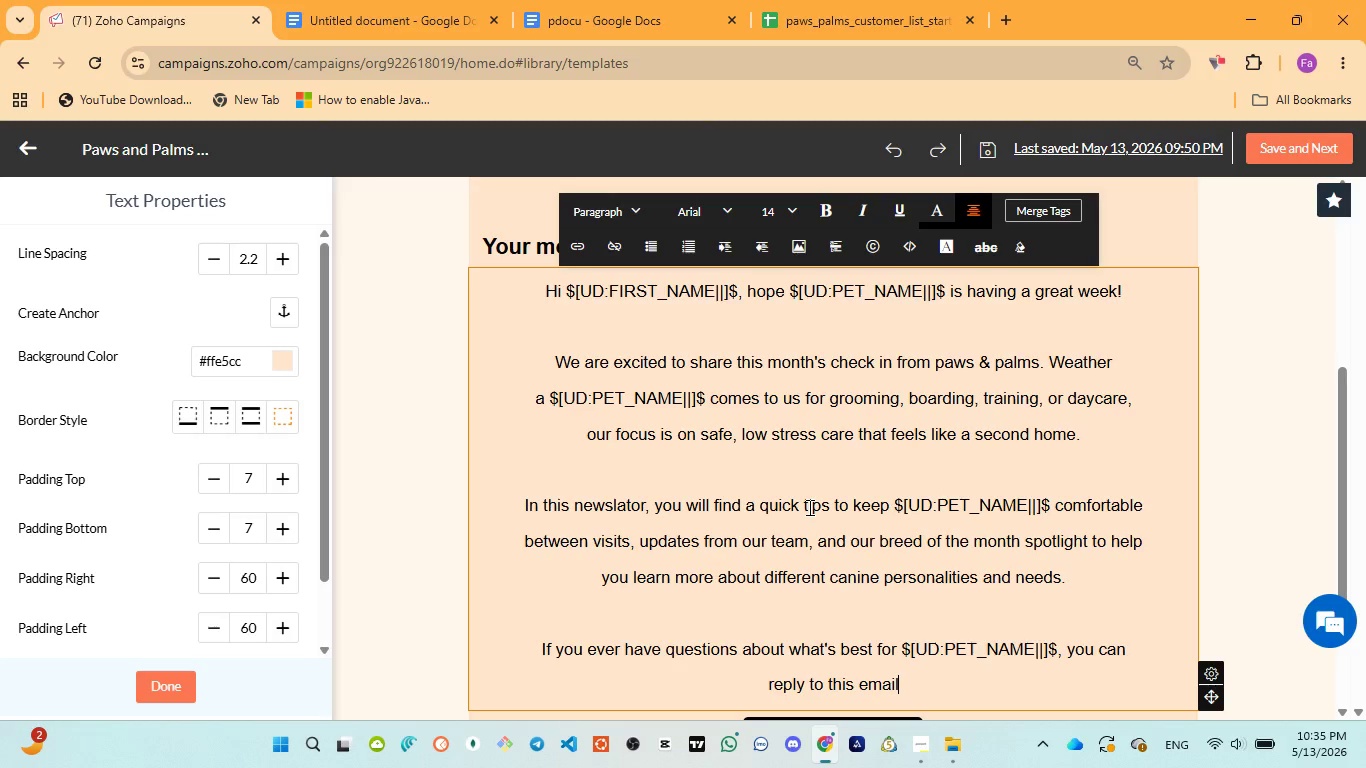 
type( and our team will )
 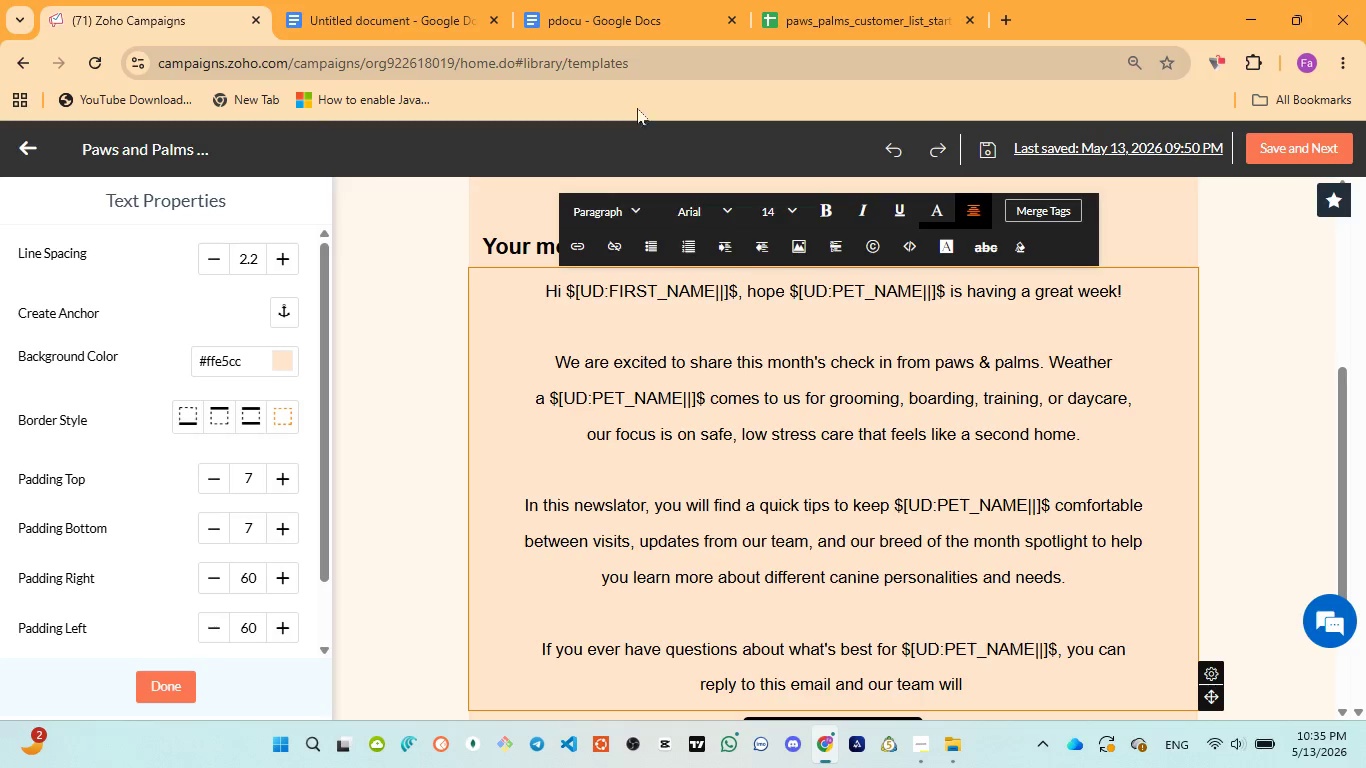 
left_click([603, 30])
 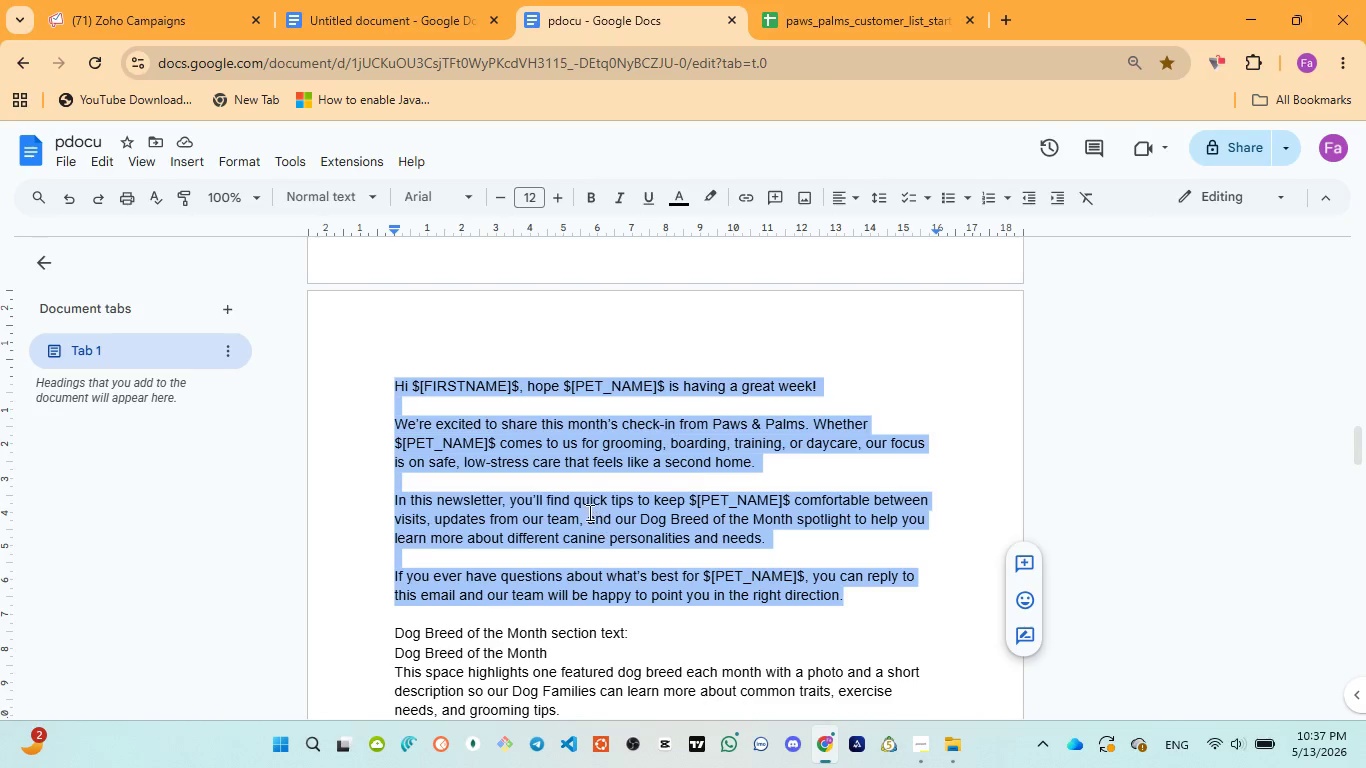 
wait(88.69)
 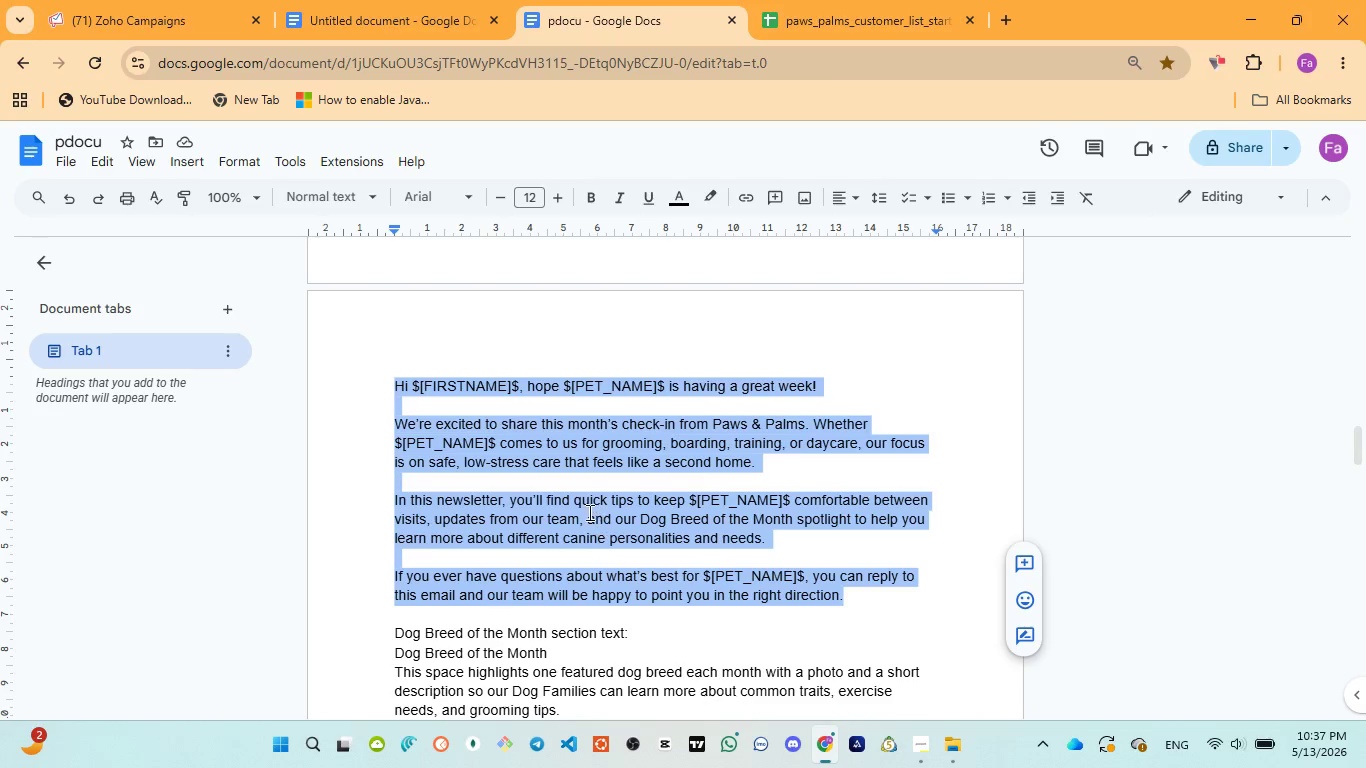 
type(be happy )
 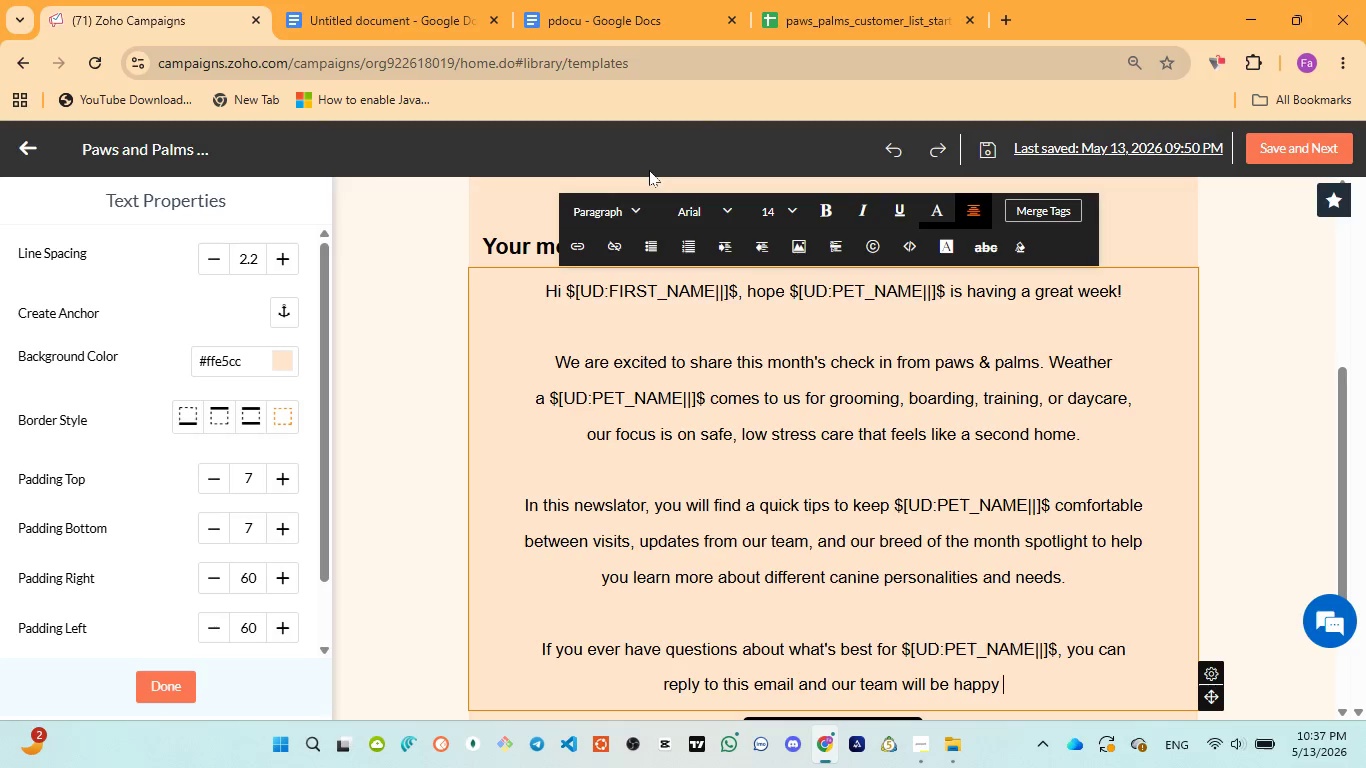 
wait(33.51)
 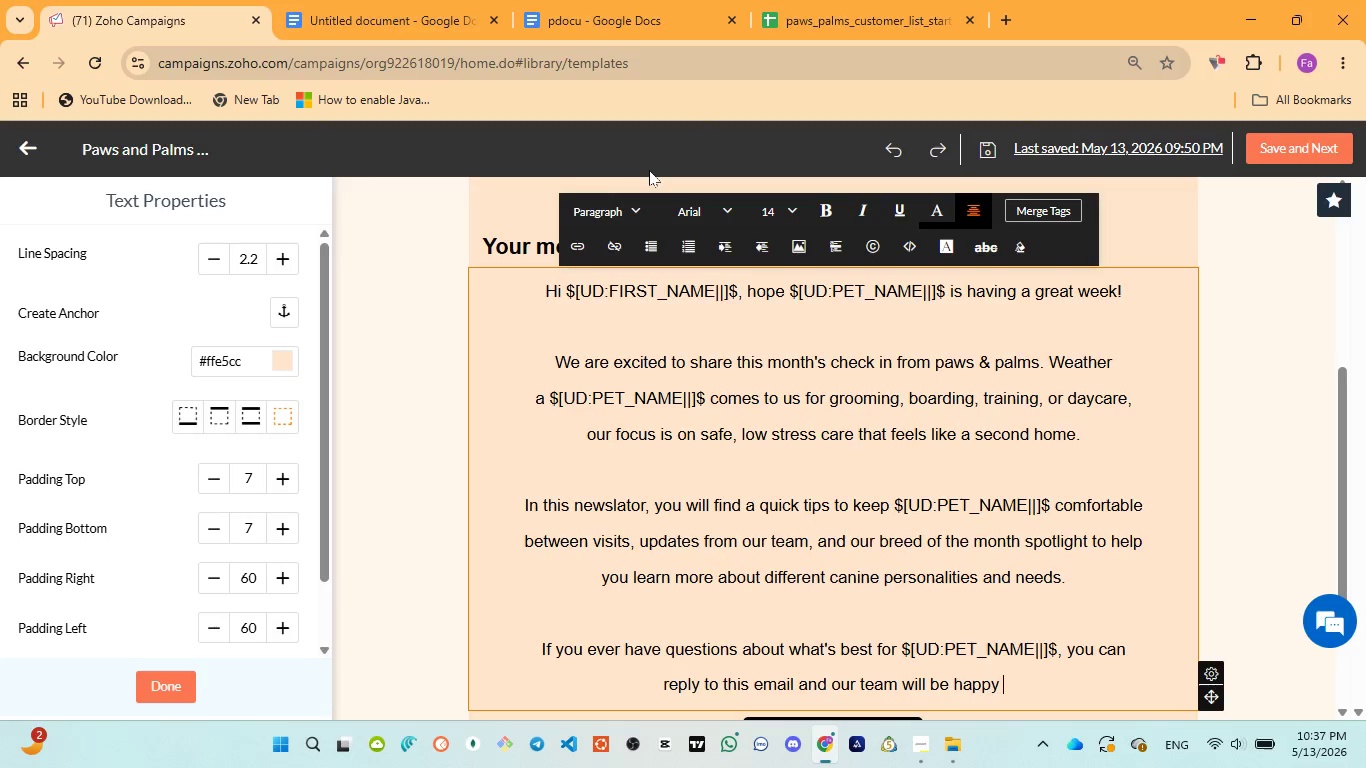 
left_click([621, 0])
 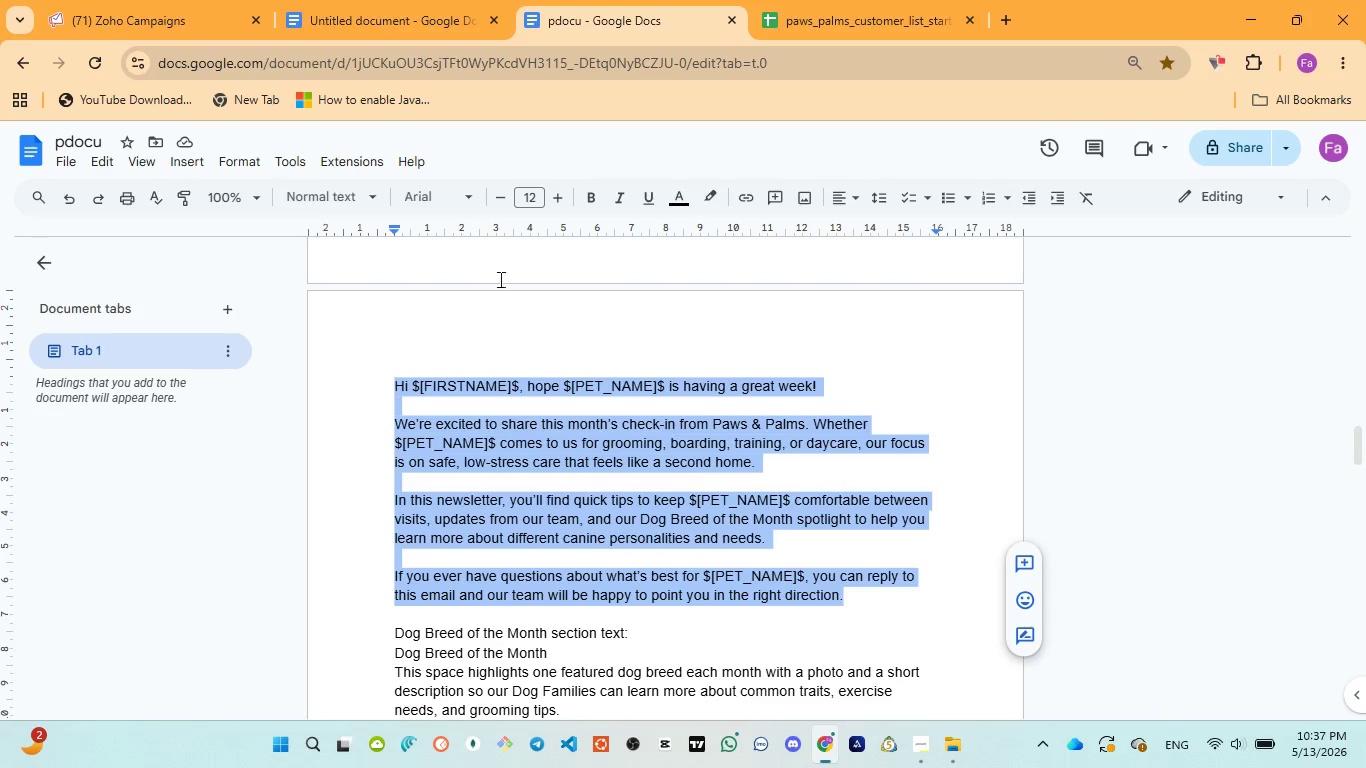 
left_click([143, 32])
 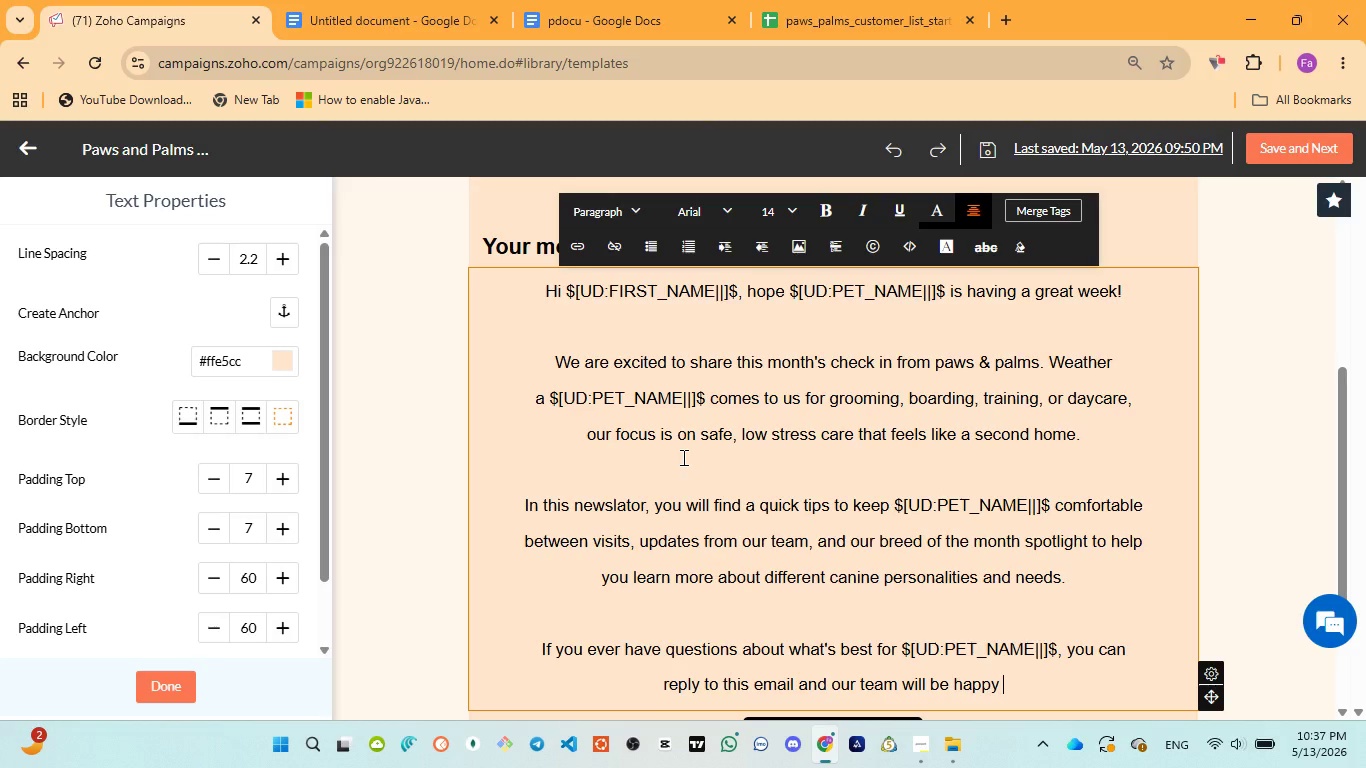 
type(to point you )
 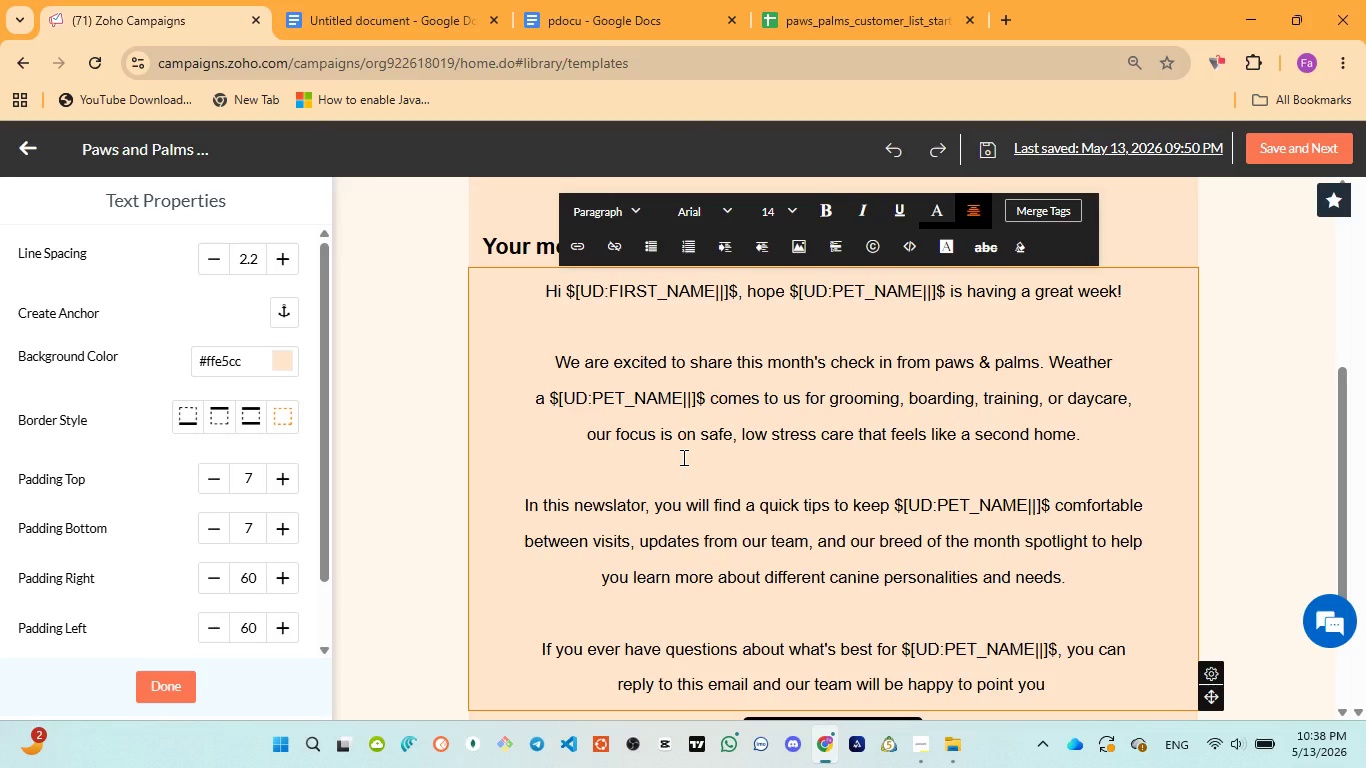 
wait(12.17)
 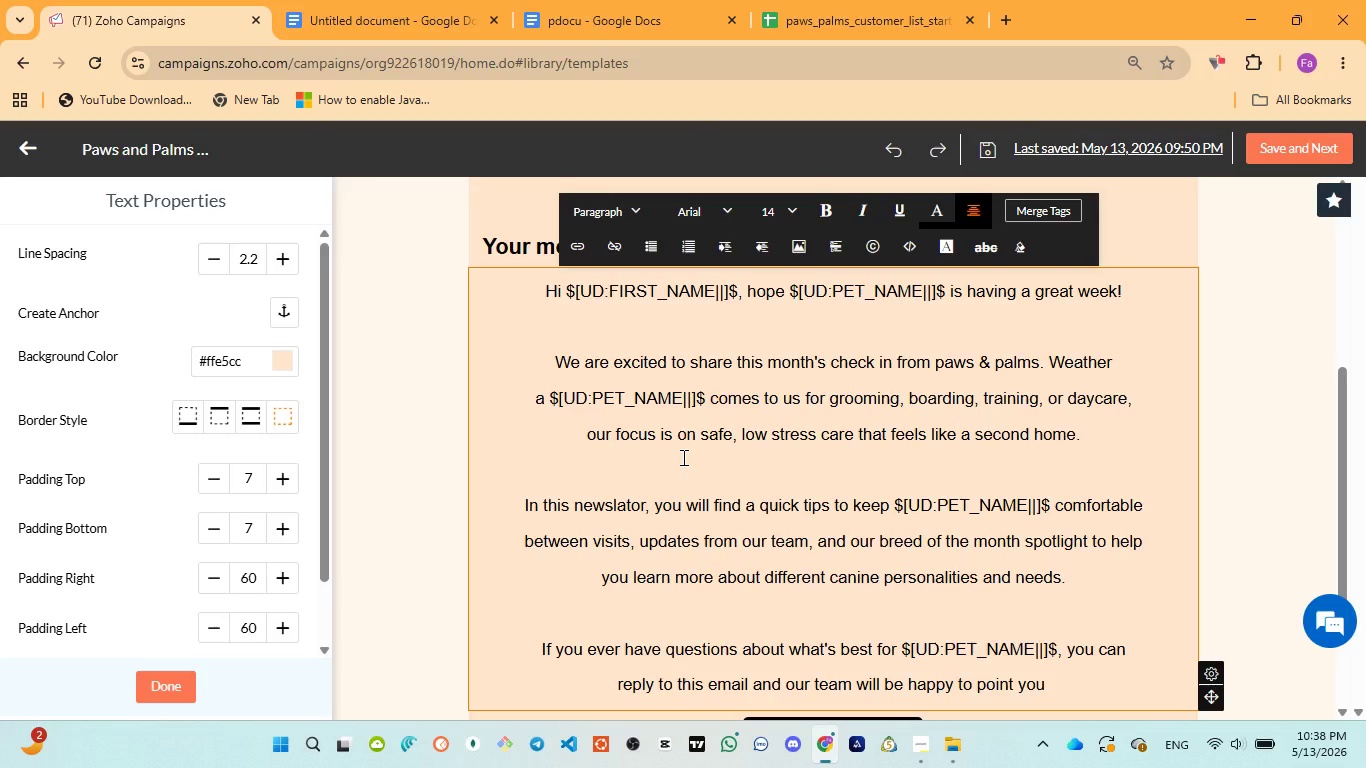 
type(in )
 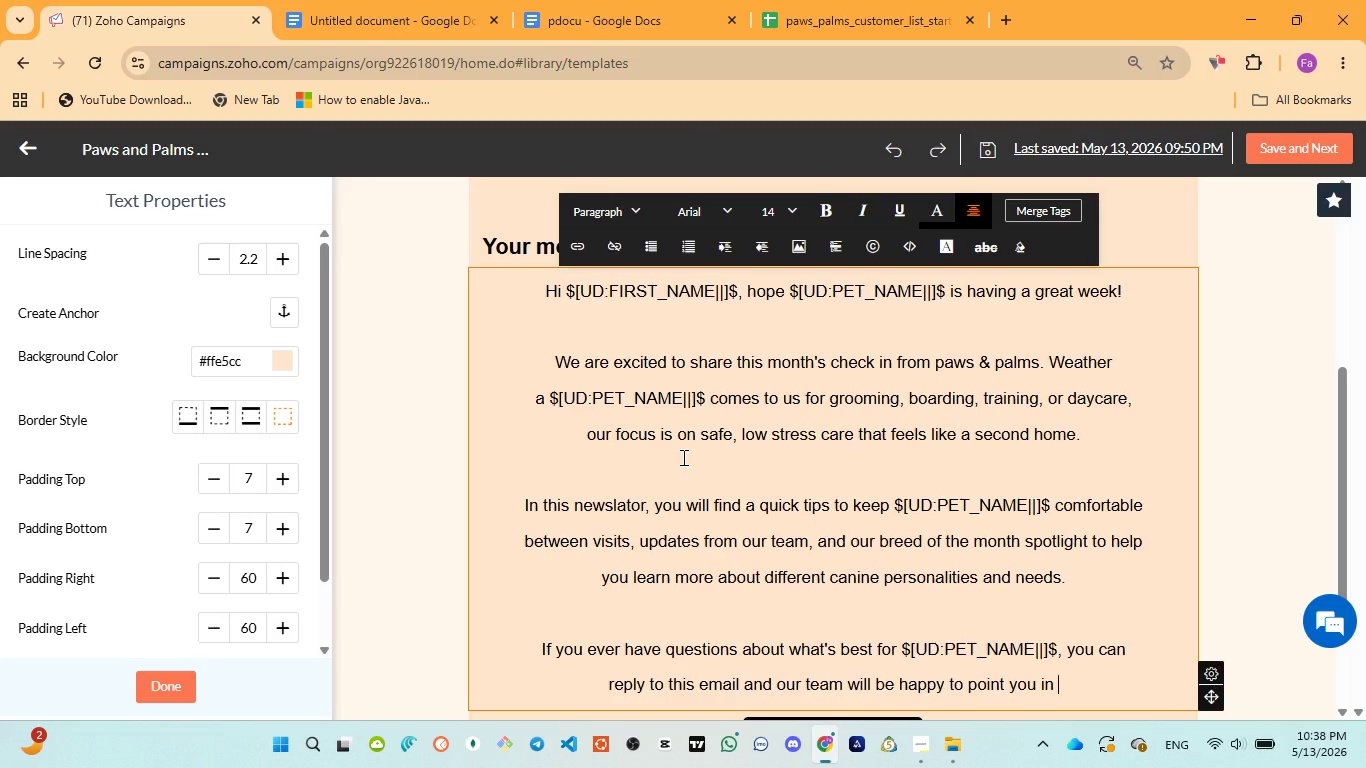 
wait(15.74)
 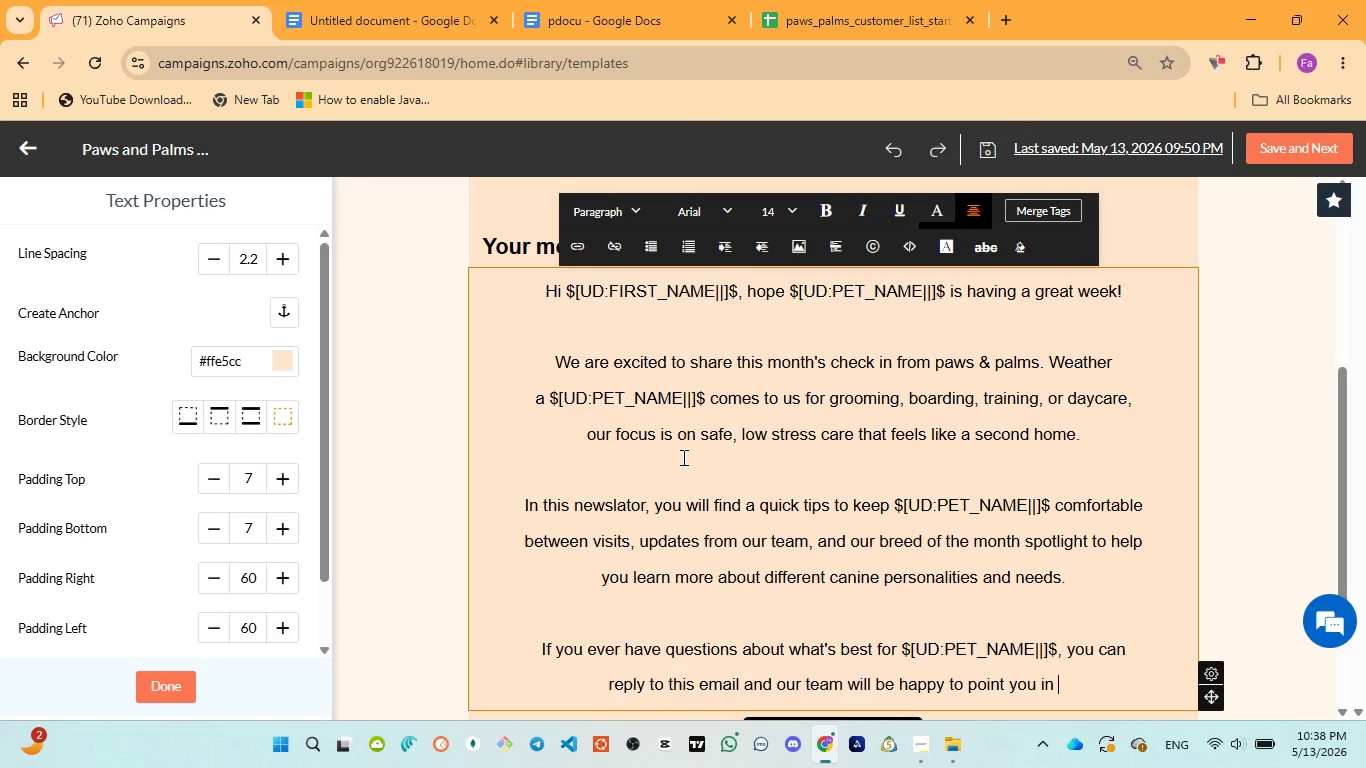 
left_click([633, 36])
 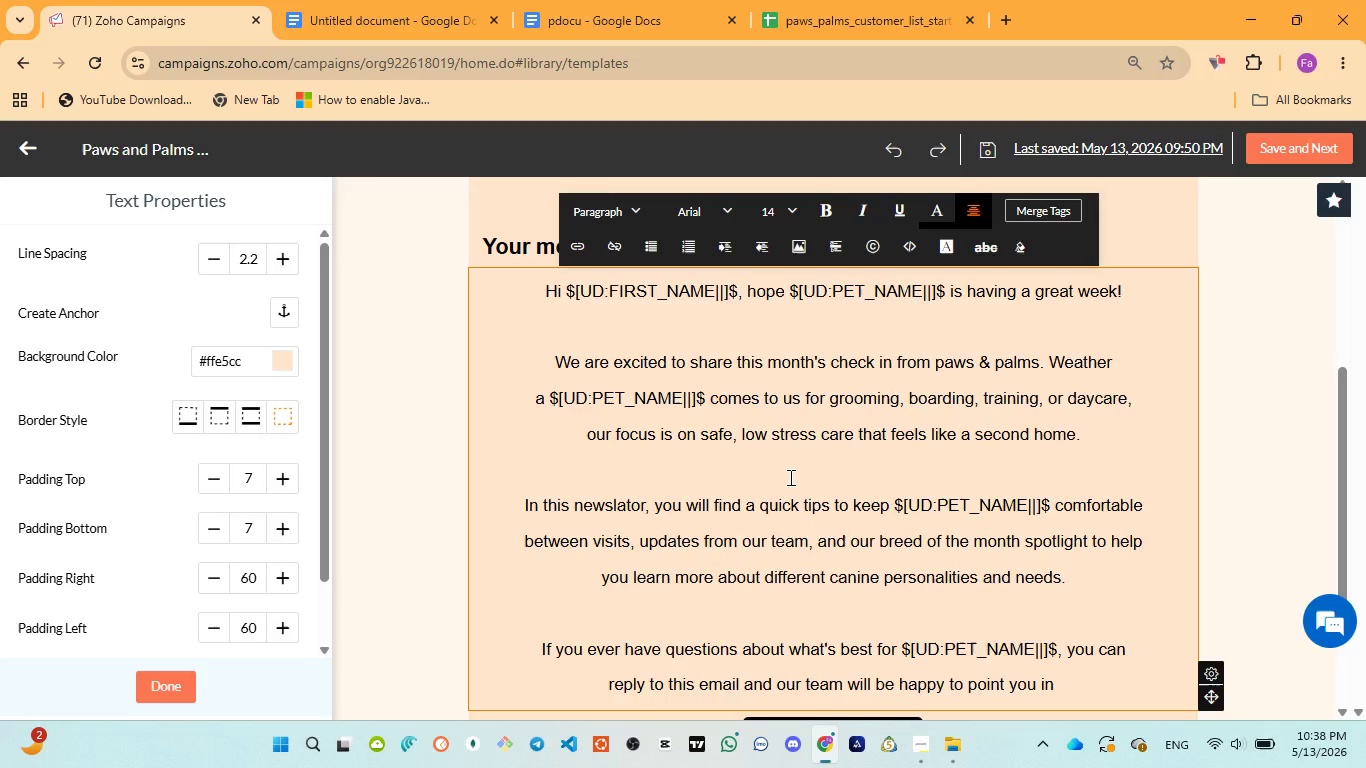 
type(the right direction.)
 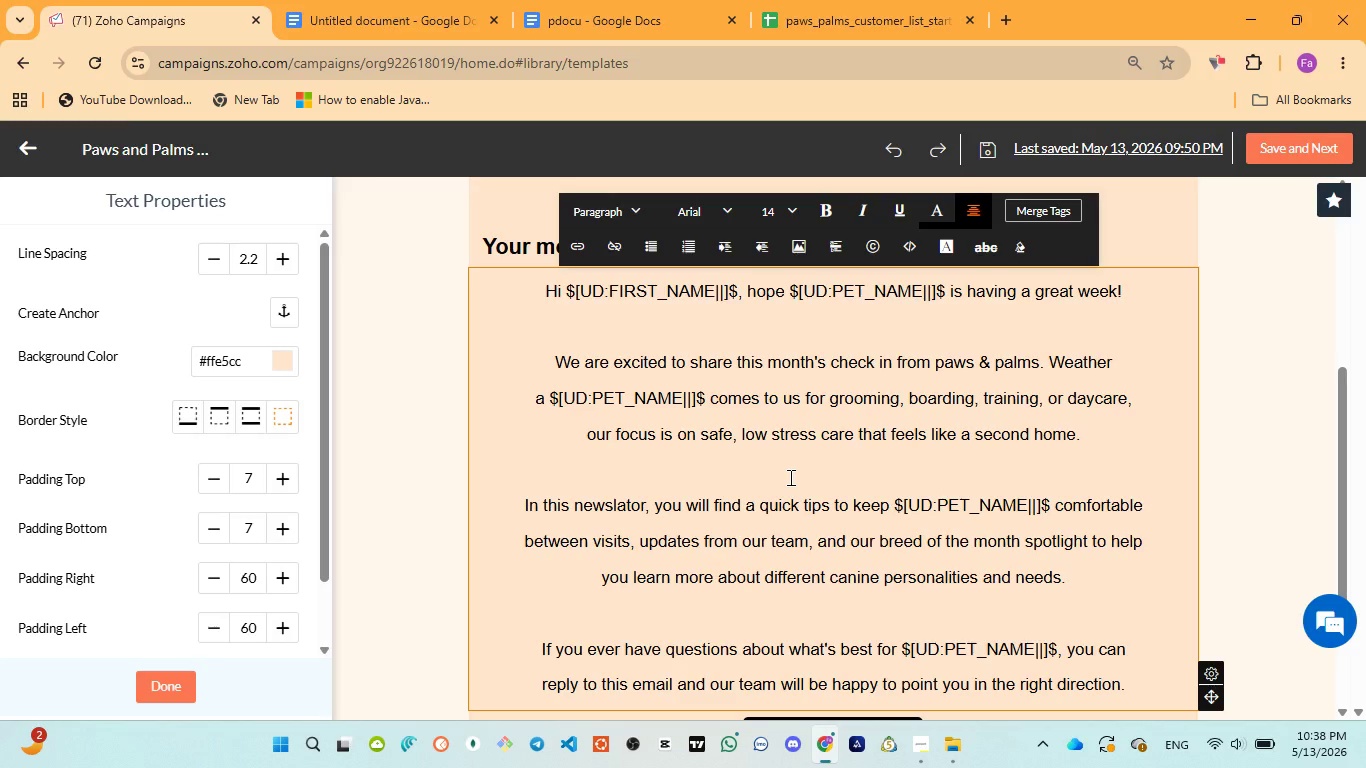 
key(Control+A)
 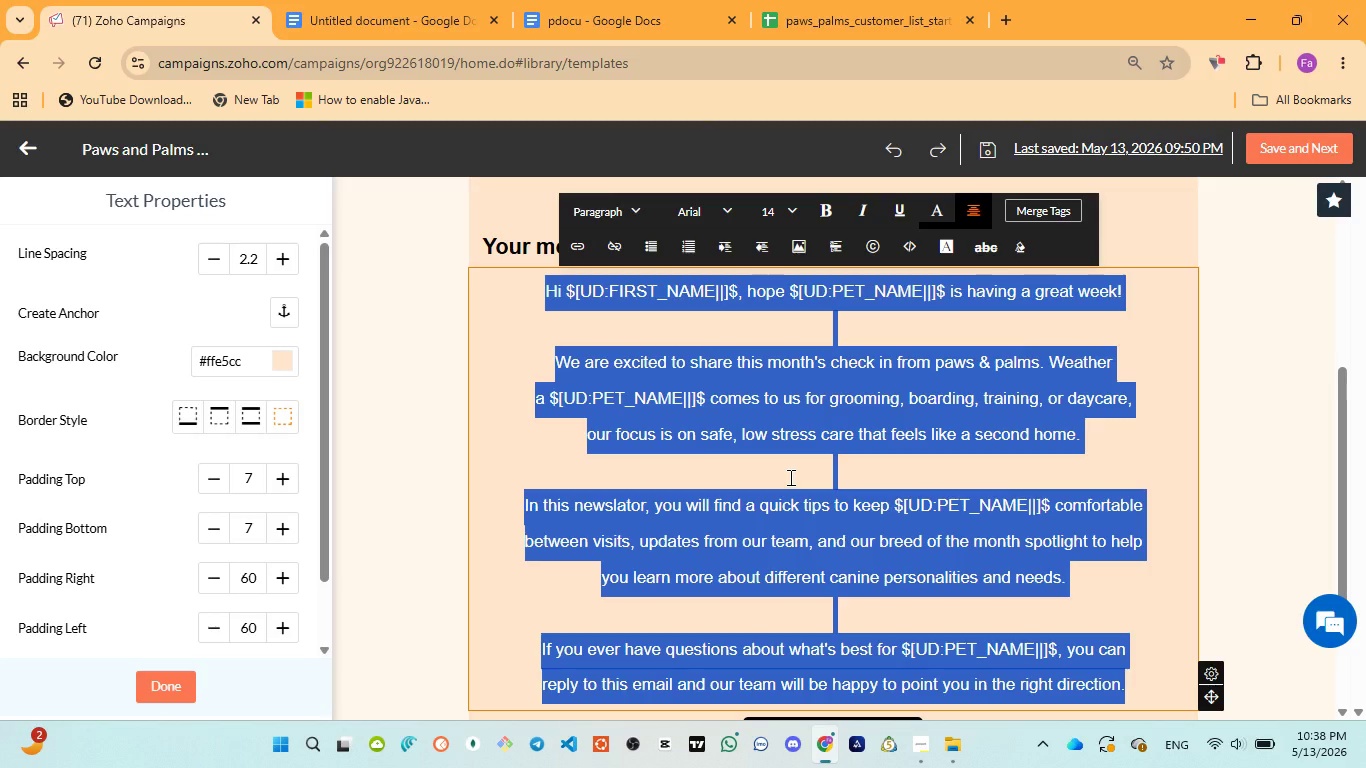 
key(Control+V)
 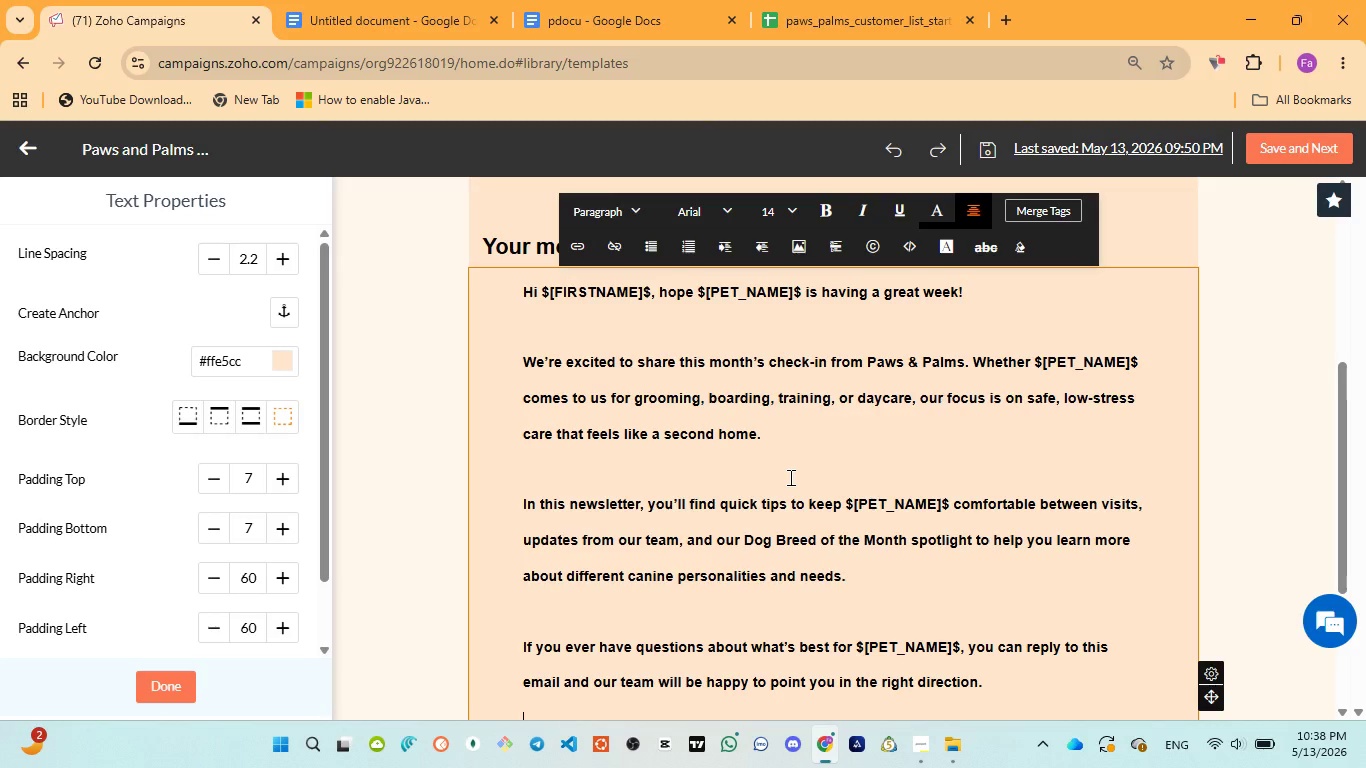 
scroll: coordinate [789, 477], scroll_direction: down, amount: 2.0
 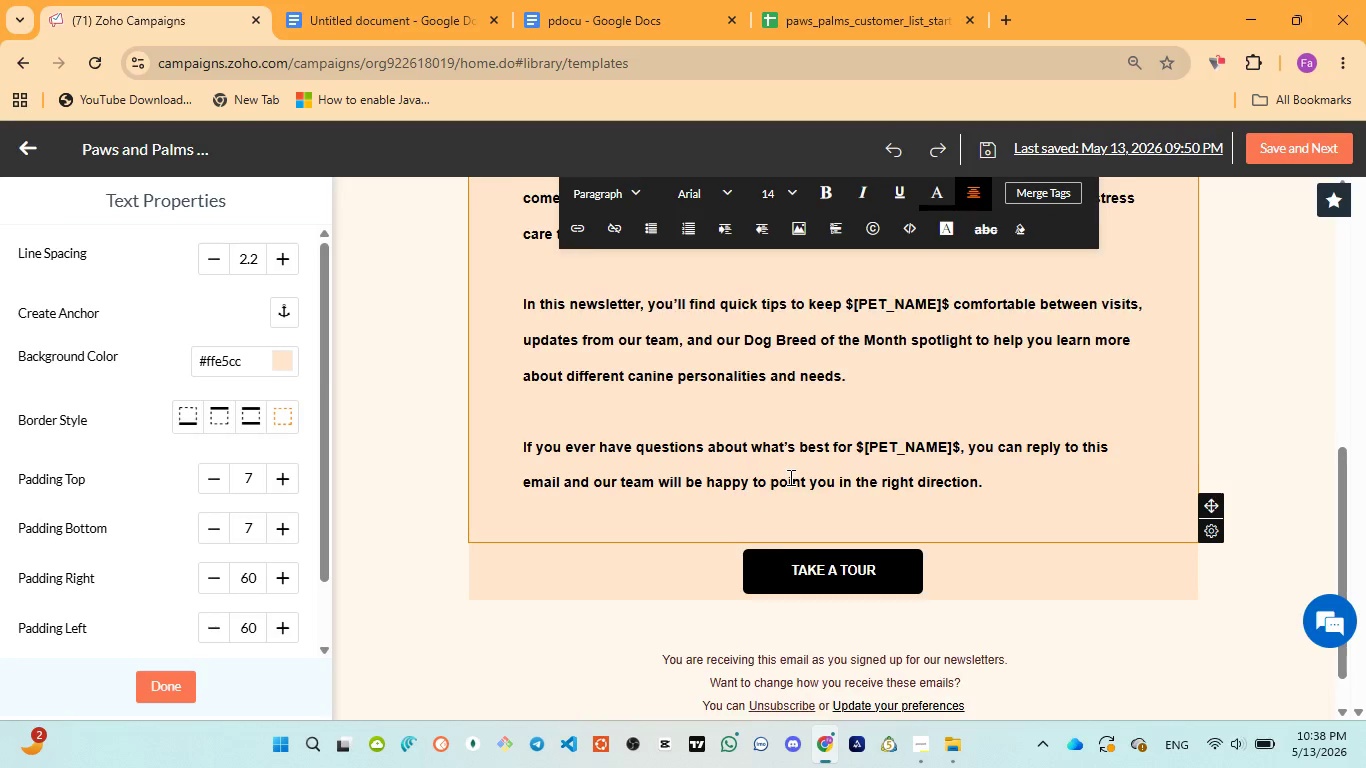 
scroll: coordinate [789, 477], scroll_direction: up, amount: 4.0
 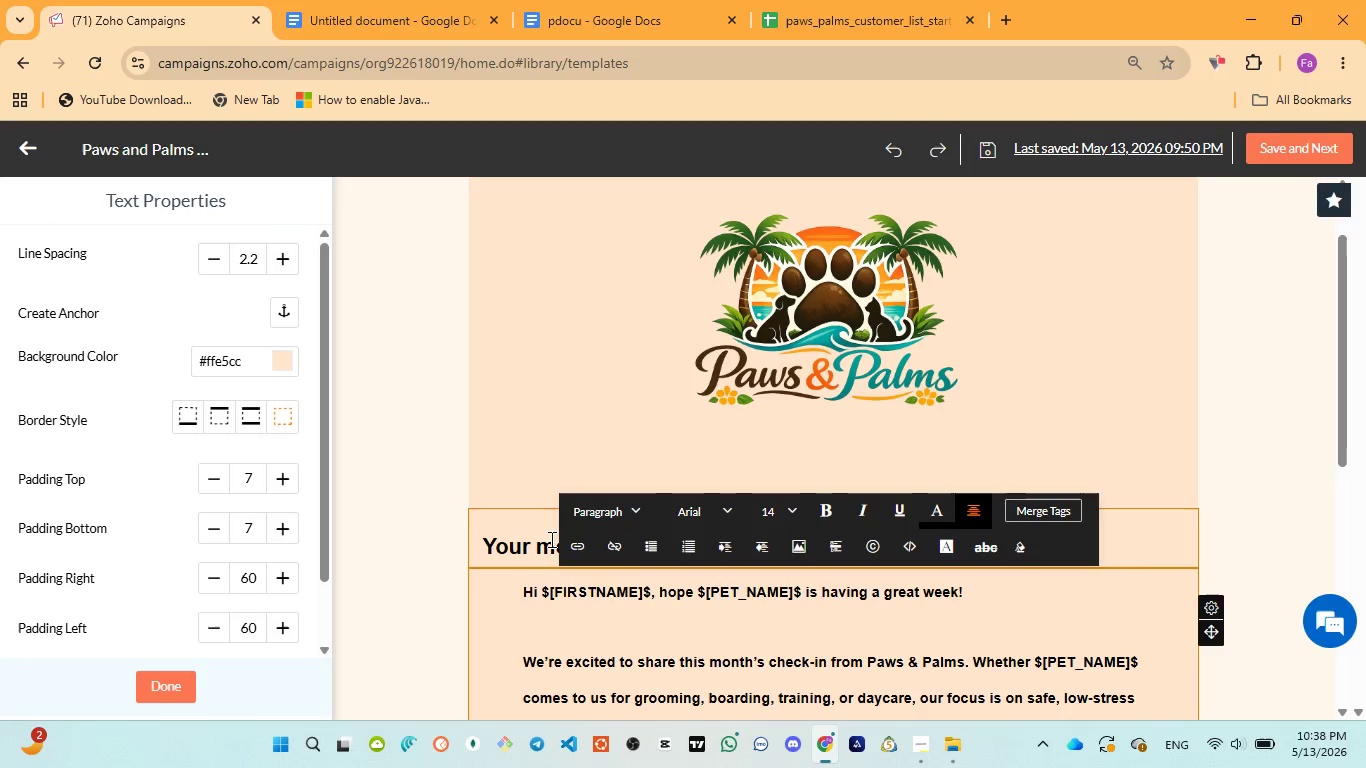 
left_click([549, 538])
 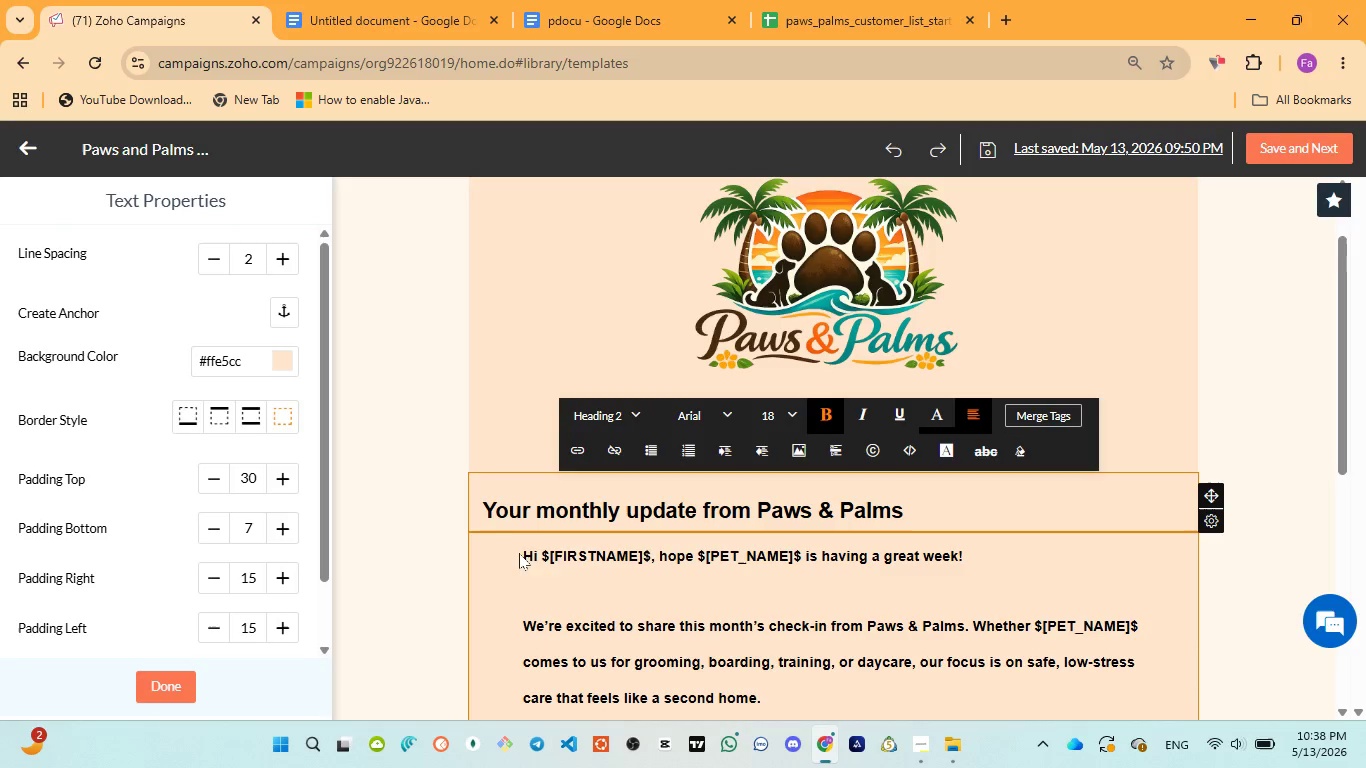 
left_click_drag(start_coordinate=[545, 550], to_coordinate=[648, 549])
 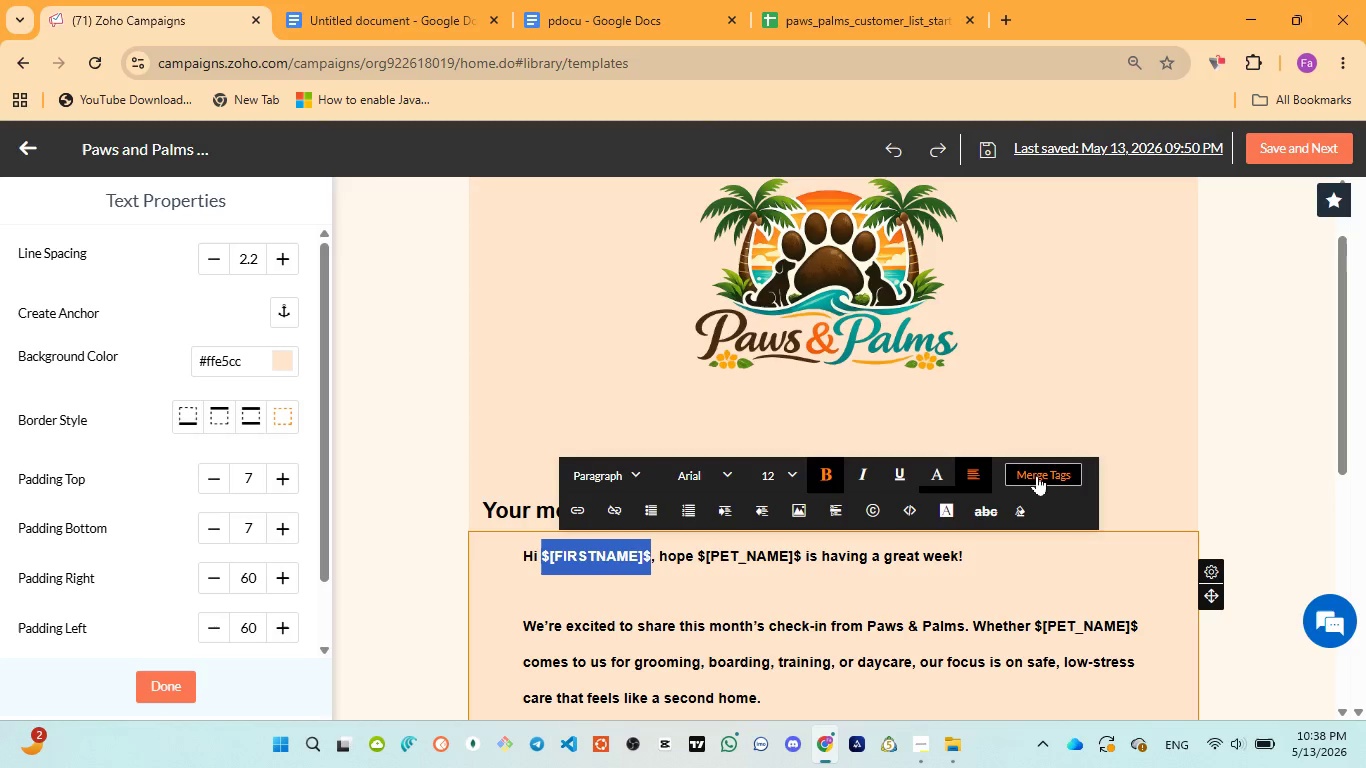 
left_click([1037, 475])
 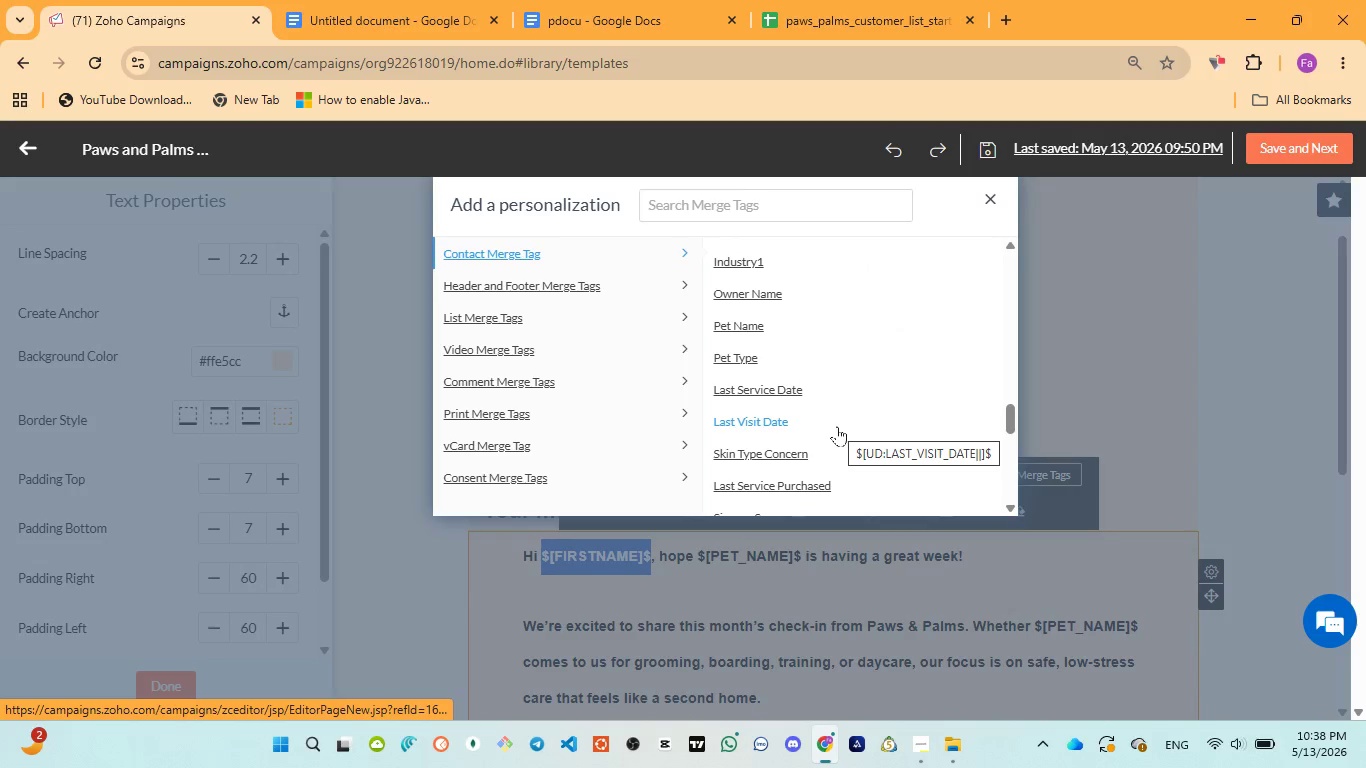 
scroll: coordinate [837, 425], scroll_direction: up, amount: 18.0
 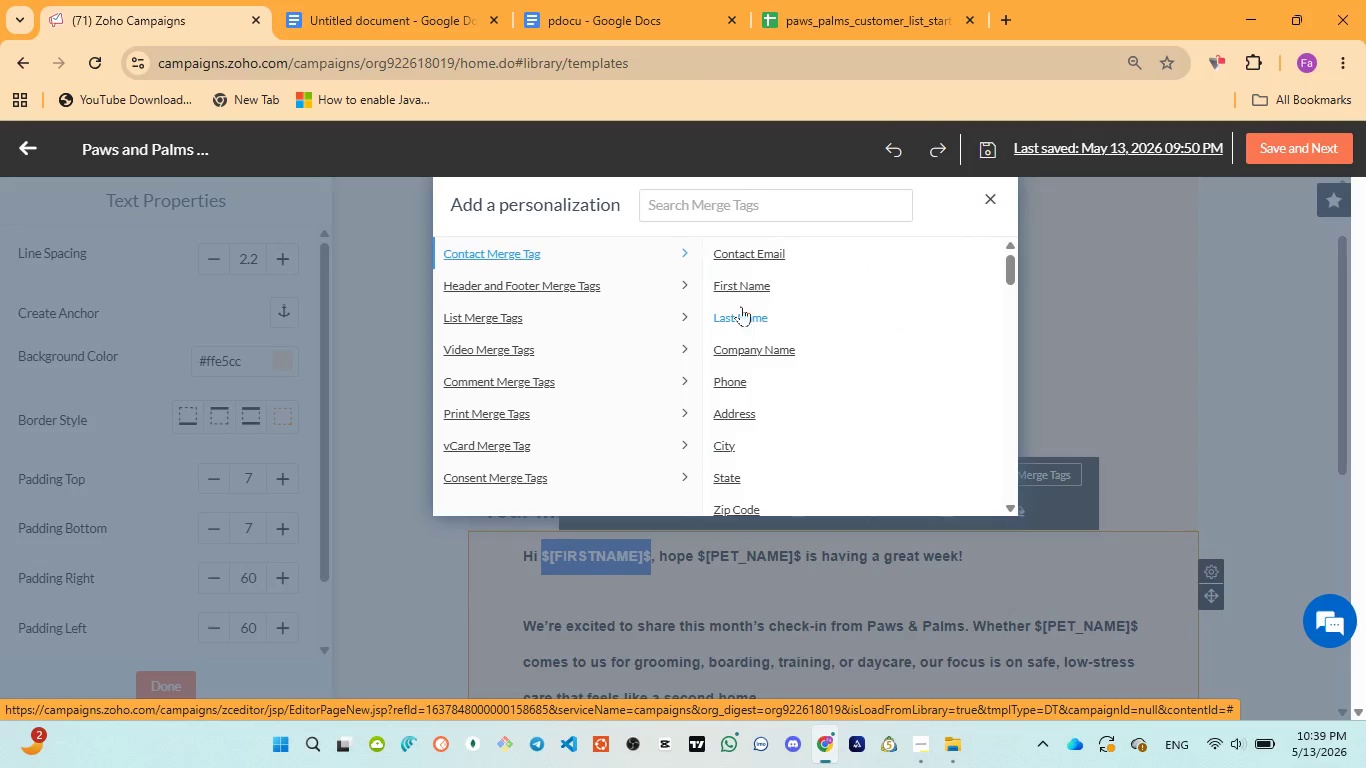 
left_click([738, 279])
 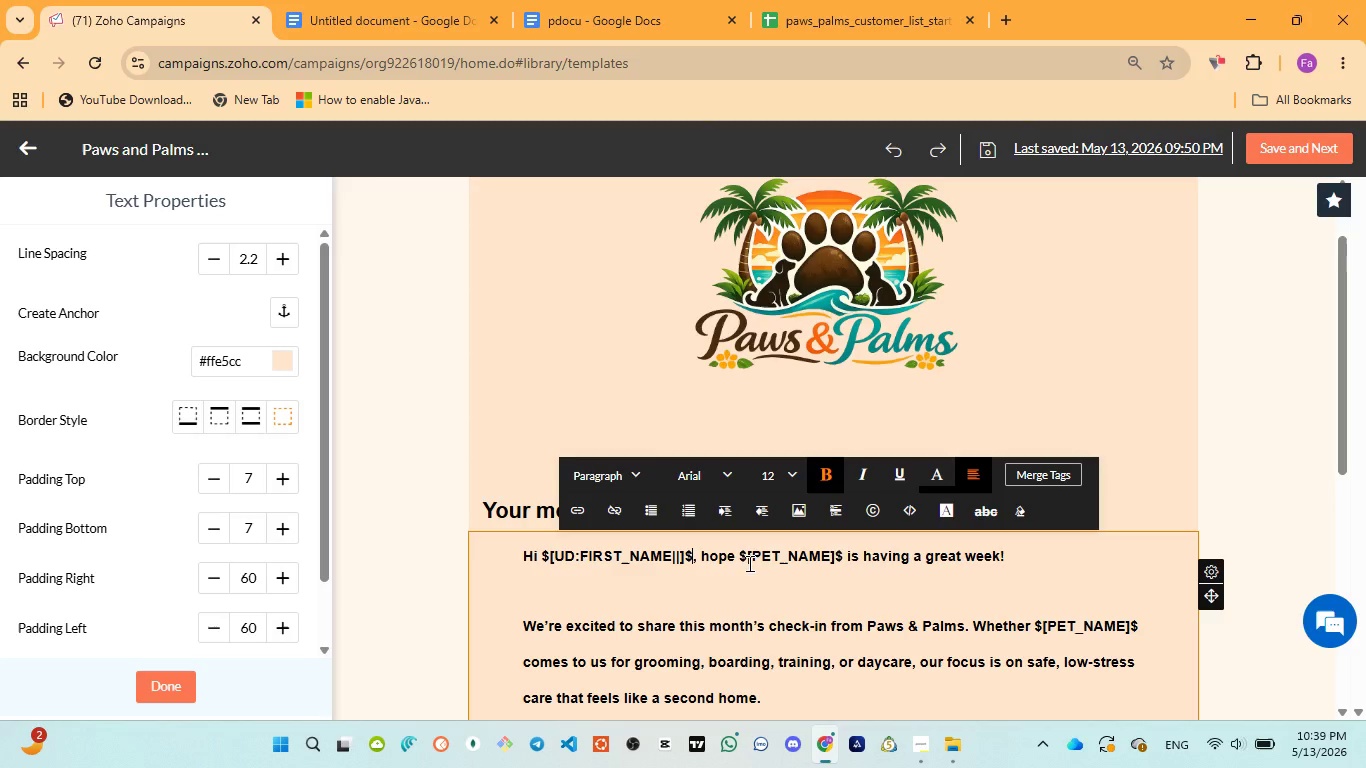 
left_click_drag(start_coordinate=[741, 555], to_coordinate=[836, 570])
 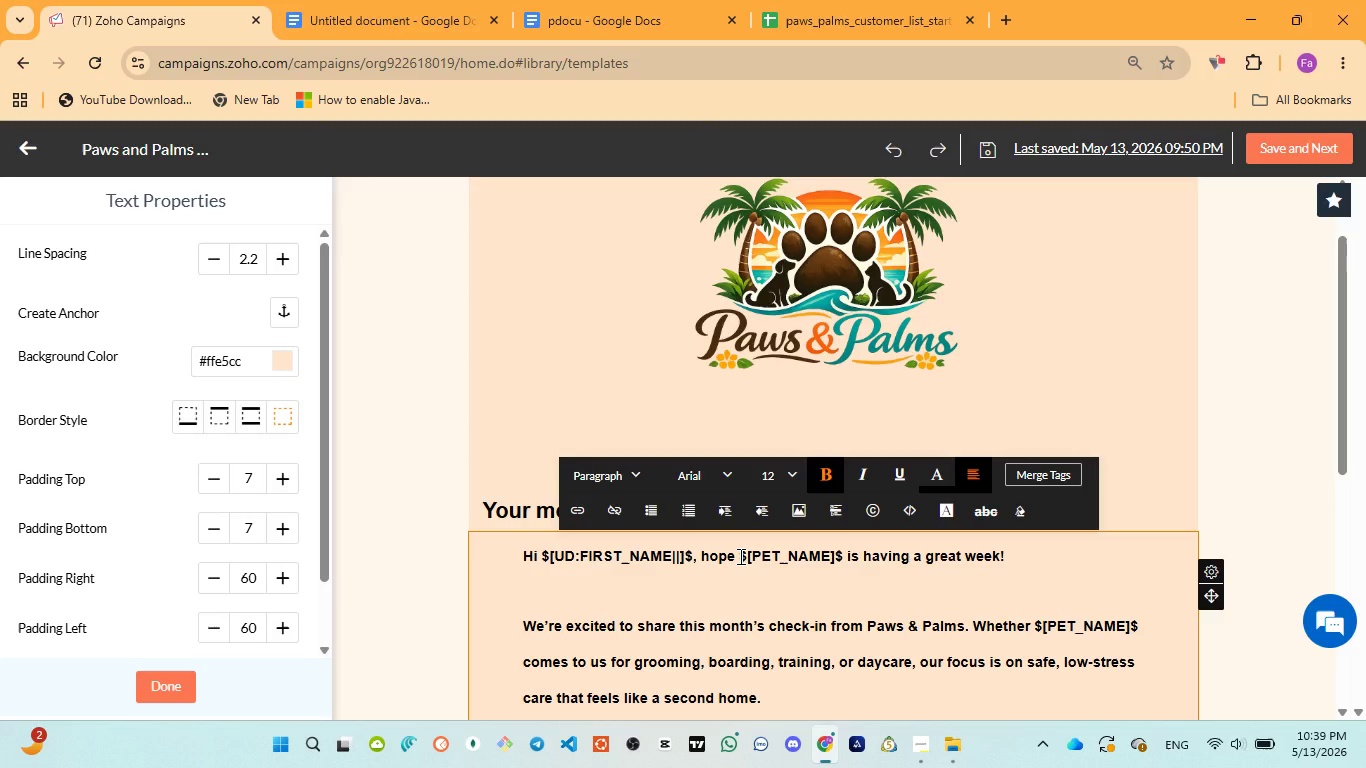 
left_click_drag(start_coordinate=[739, 556], to_coordinate=[843, 554])
 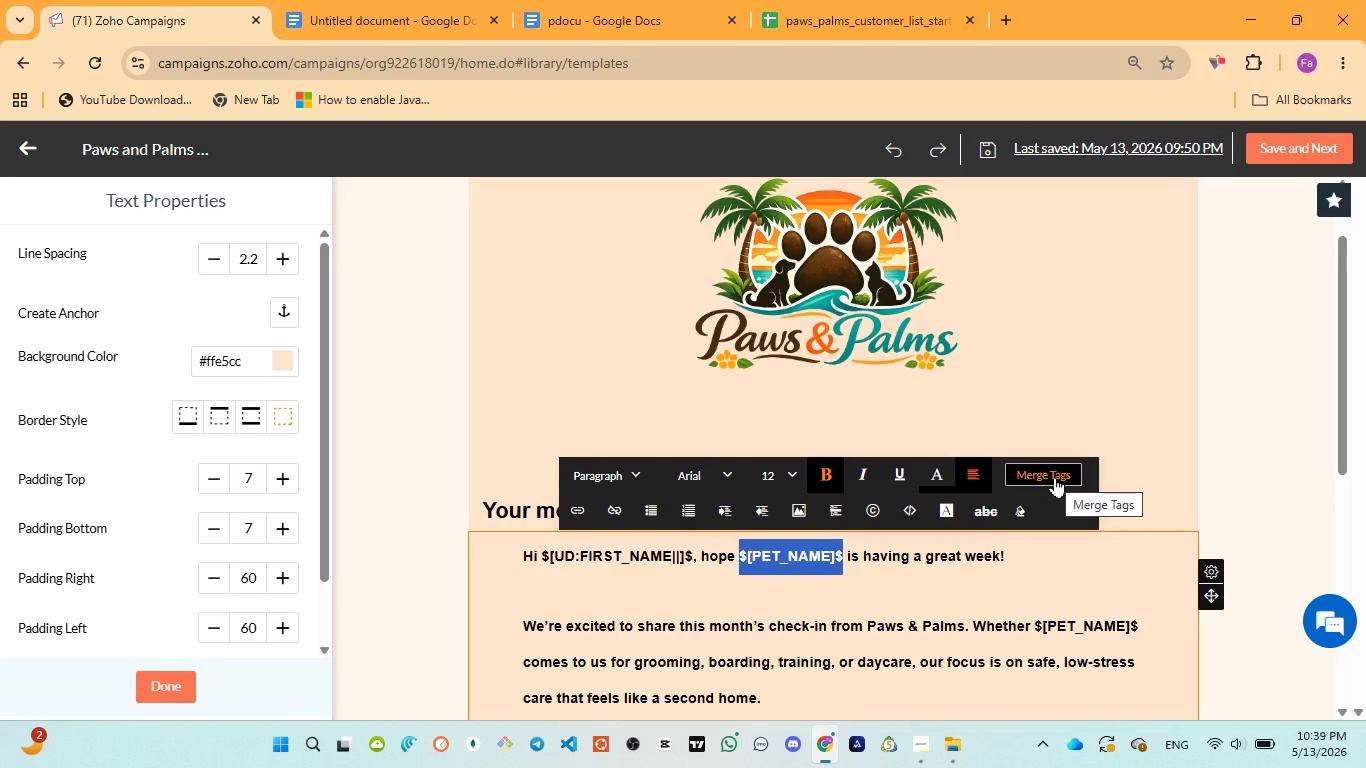 
left_click([1055, 477])
 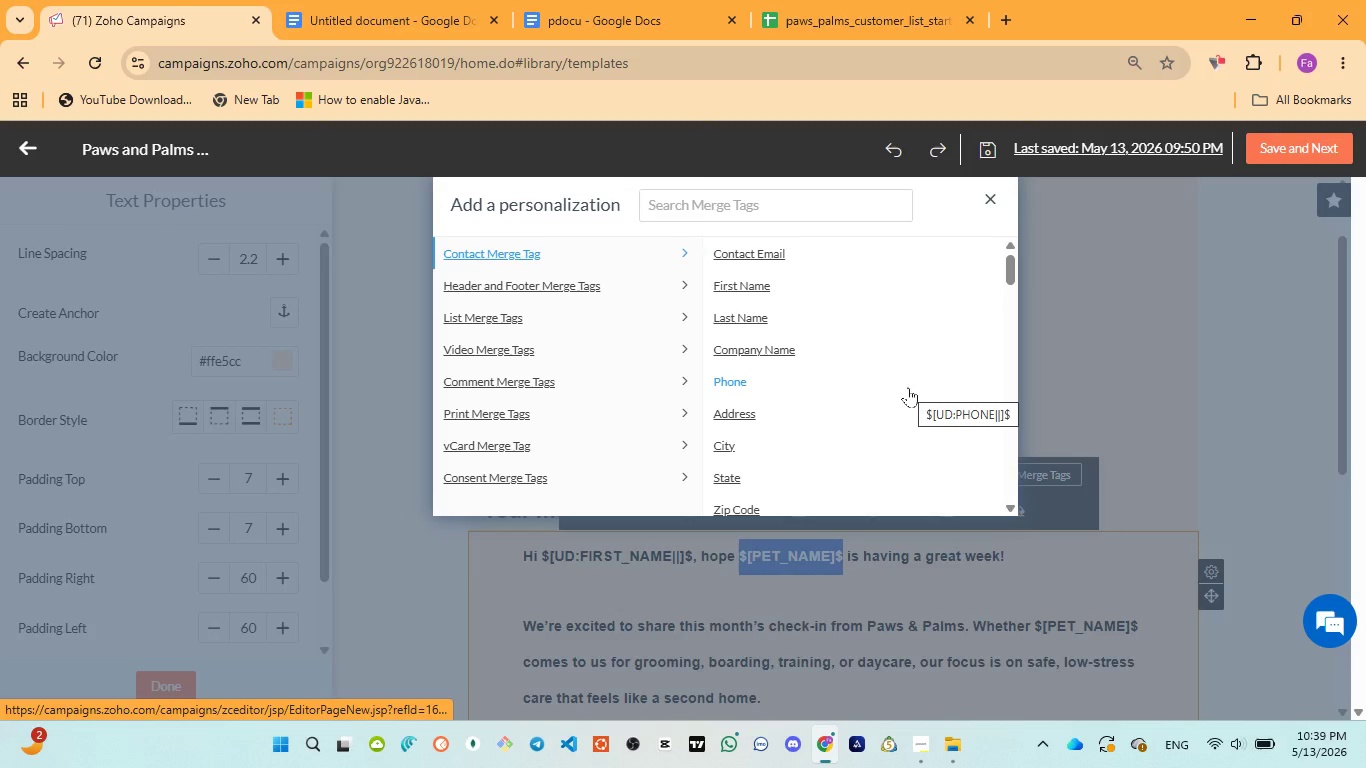 
scroll: coordinate [764, 346], scroll_direction: down, amount: 8.0
 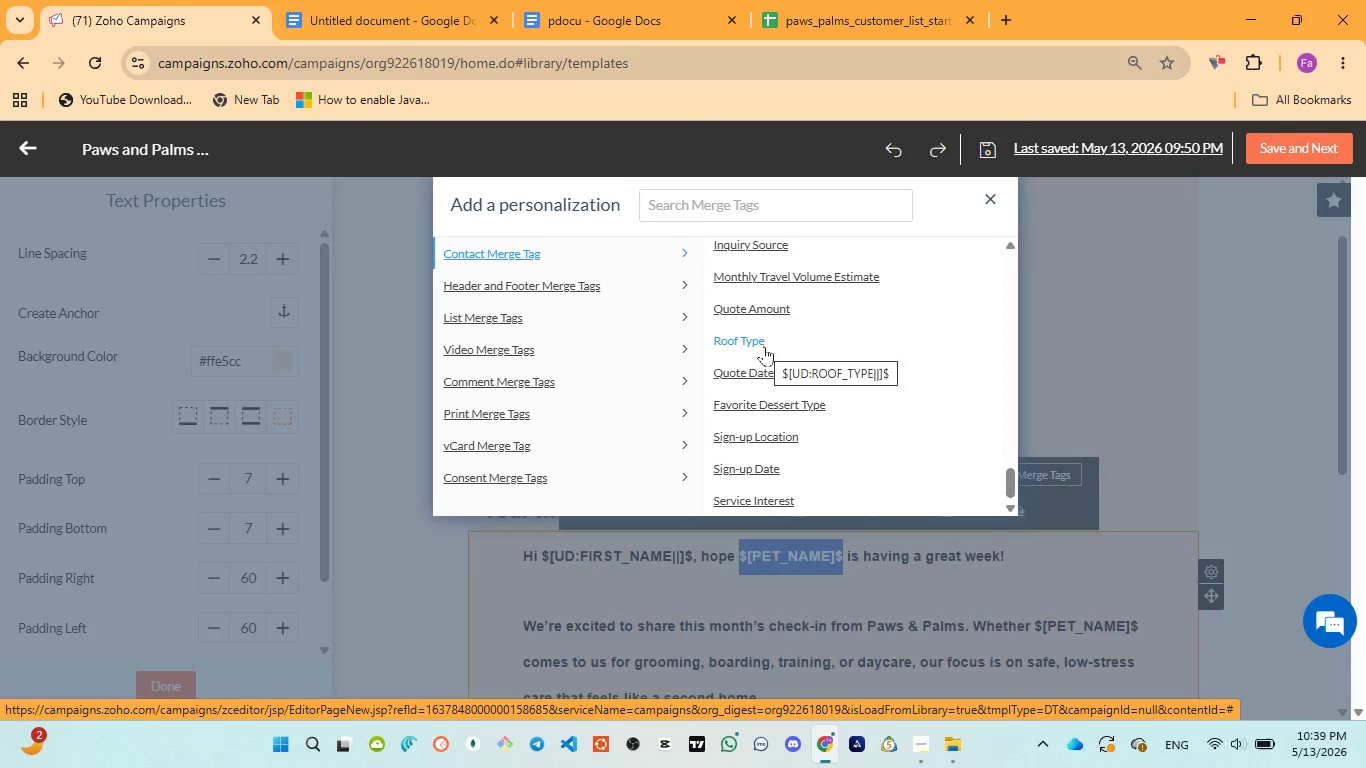 
scroll: coordinate [764, 346], scroll_direction: none, amount: 0.0
 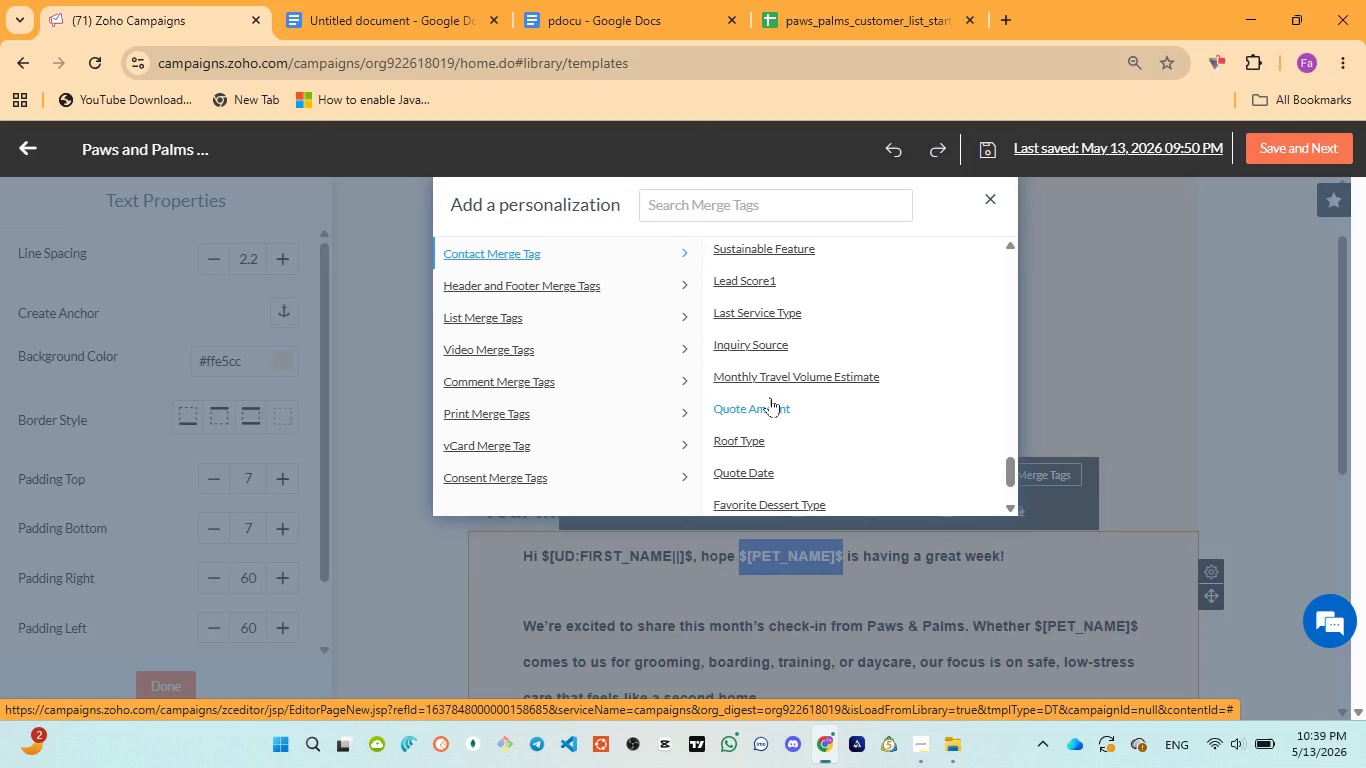 
scroll: coordinate [770, 397], scroll_direction: up, amount: 3.0
 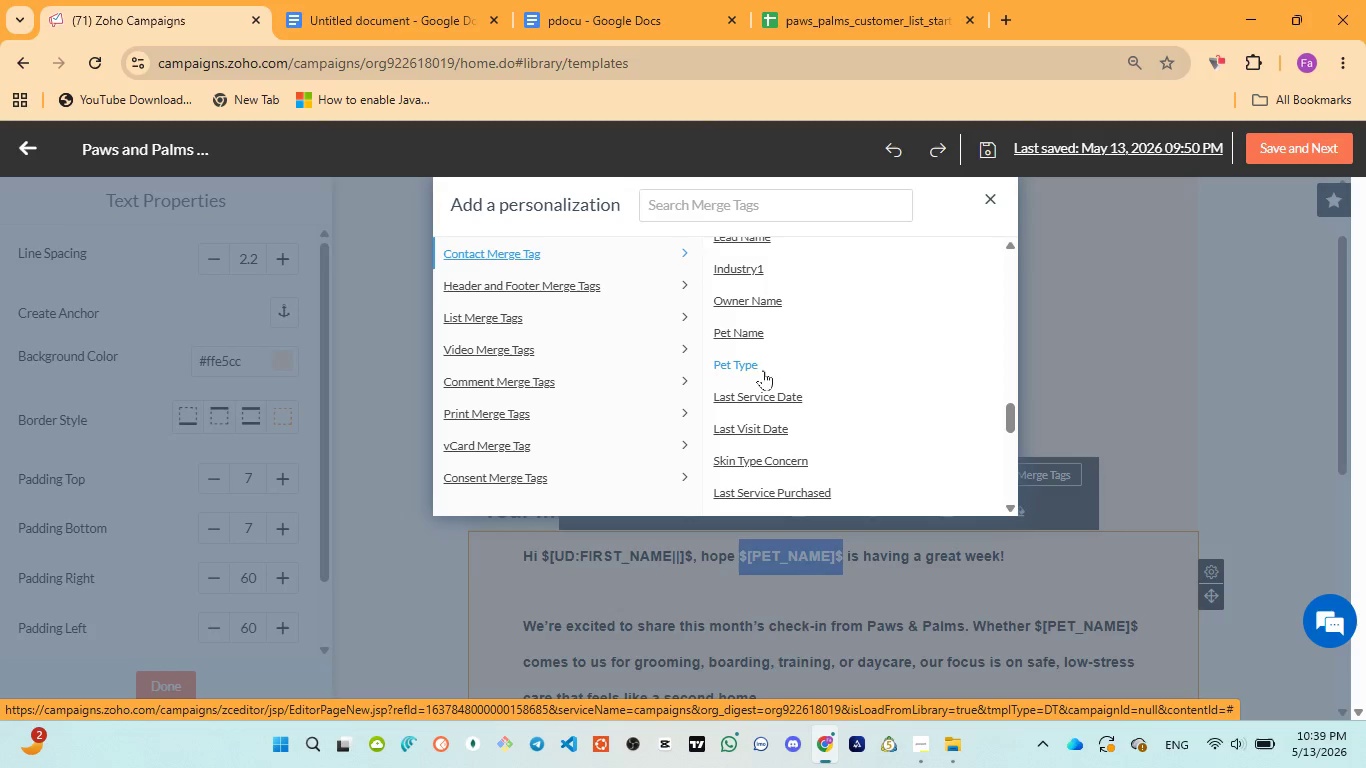 
left_click([746, 326])
 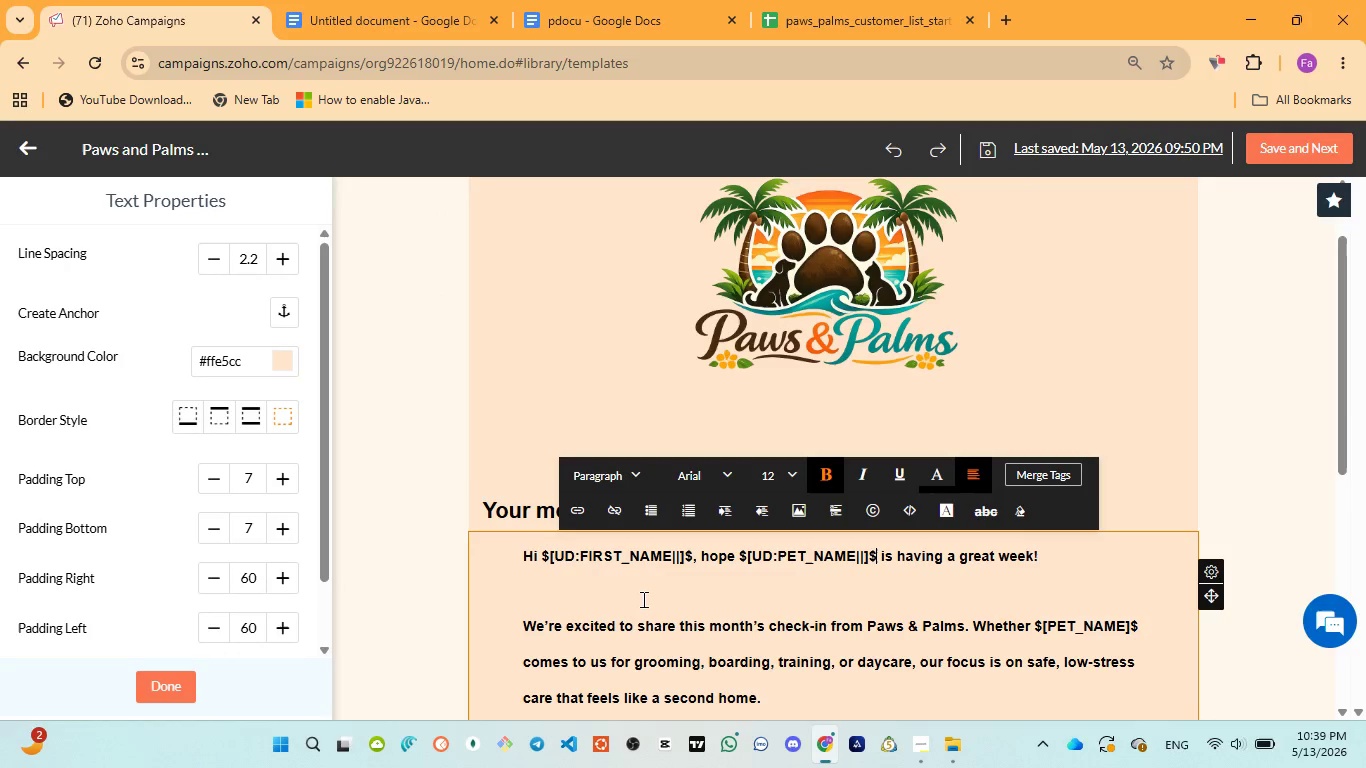 
wait(5.78)
 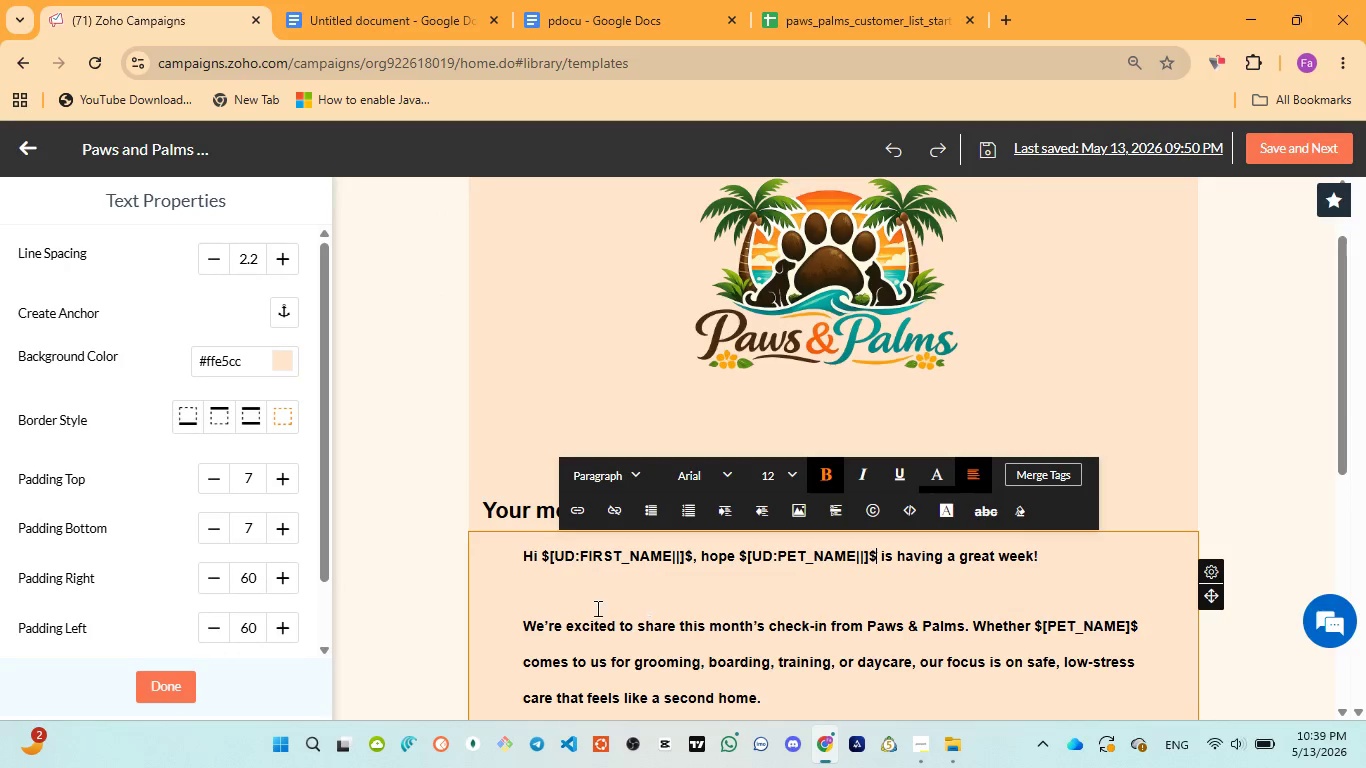 
scroll: coordinate [652, 597], scroll_direction: down, amount: 1.0
 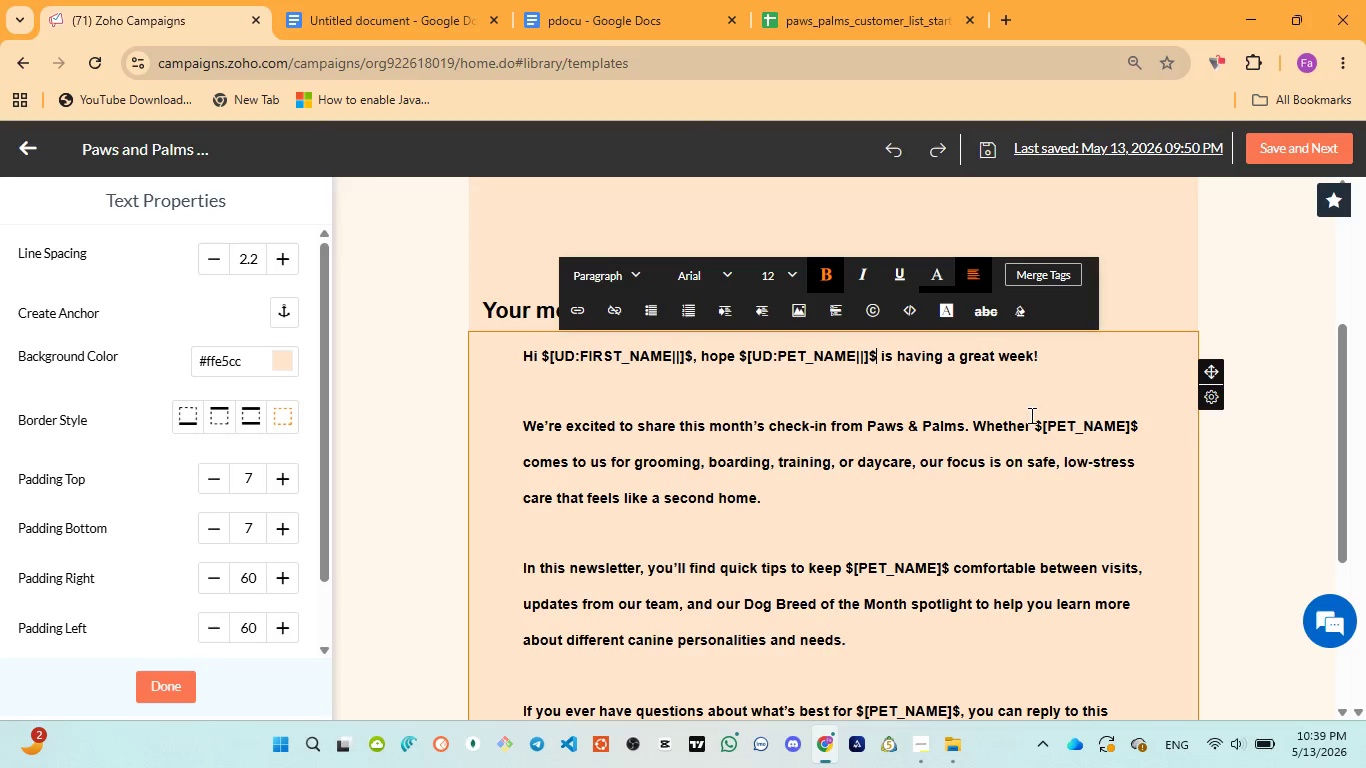 
wait(6.43)
 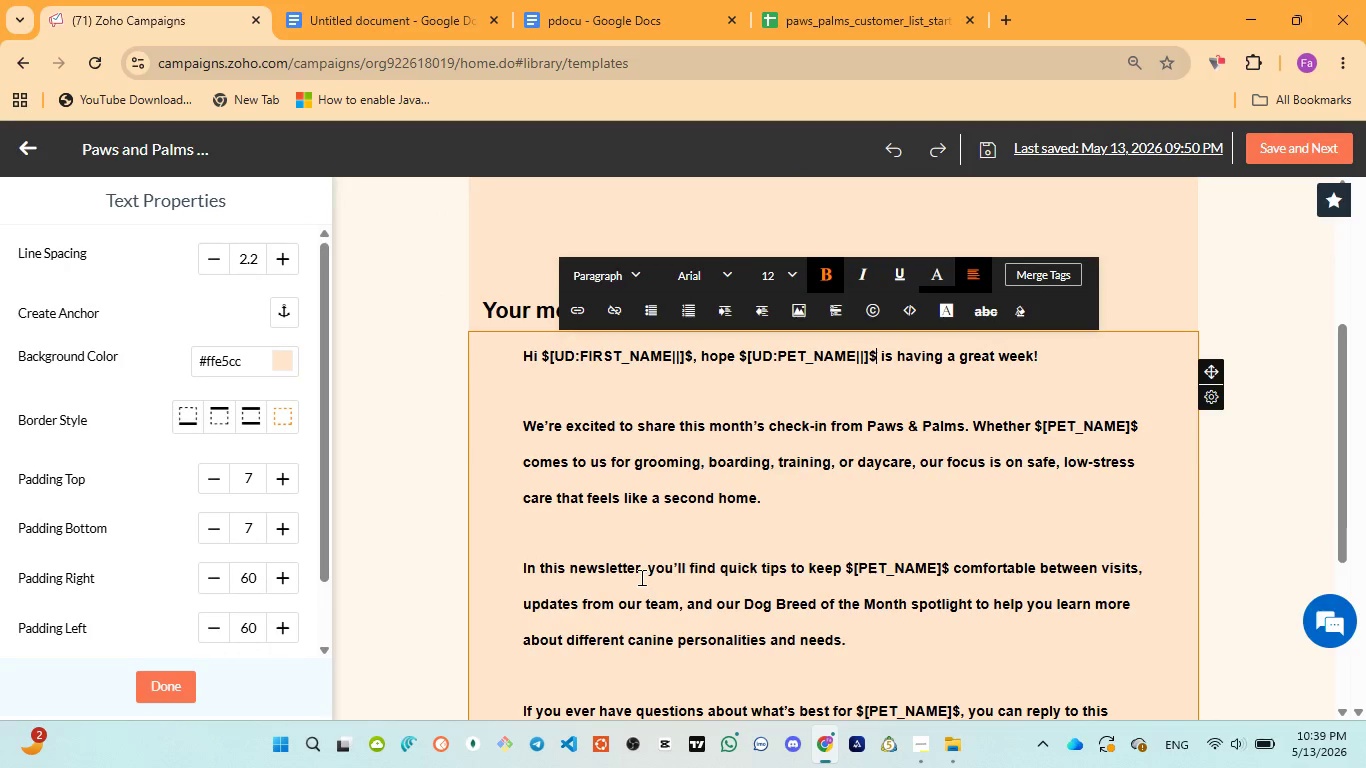 
left_click_drag(start_coordinate=[1033, 426], to_coordinate=[1111, 425])
 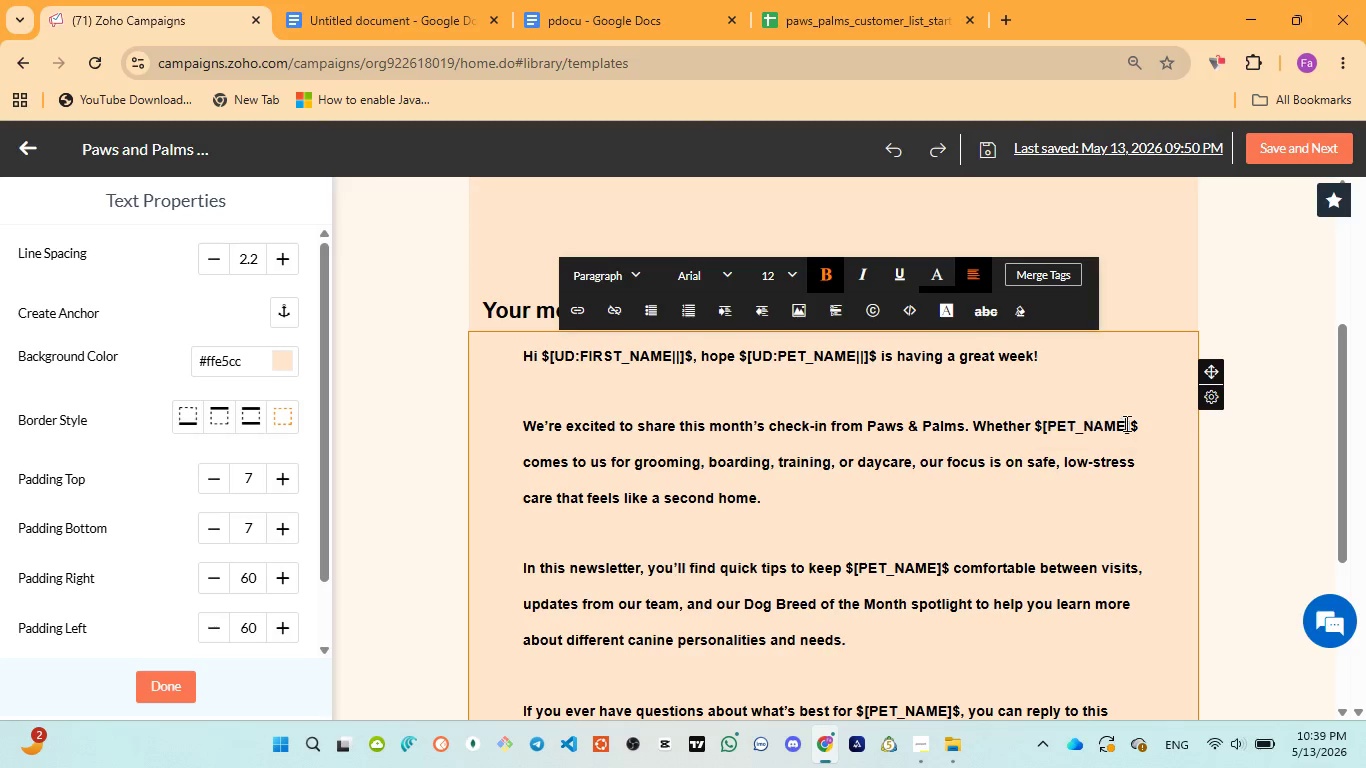 
left_click_drag(start_coordinate=[1114, 425], to_coordinate=[1135, 421])
 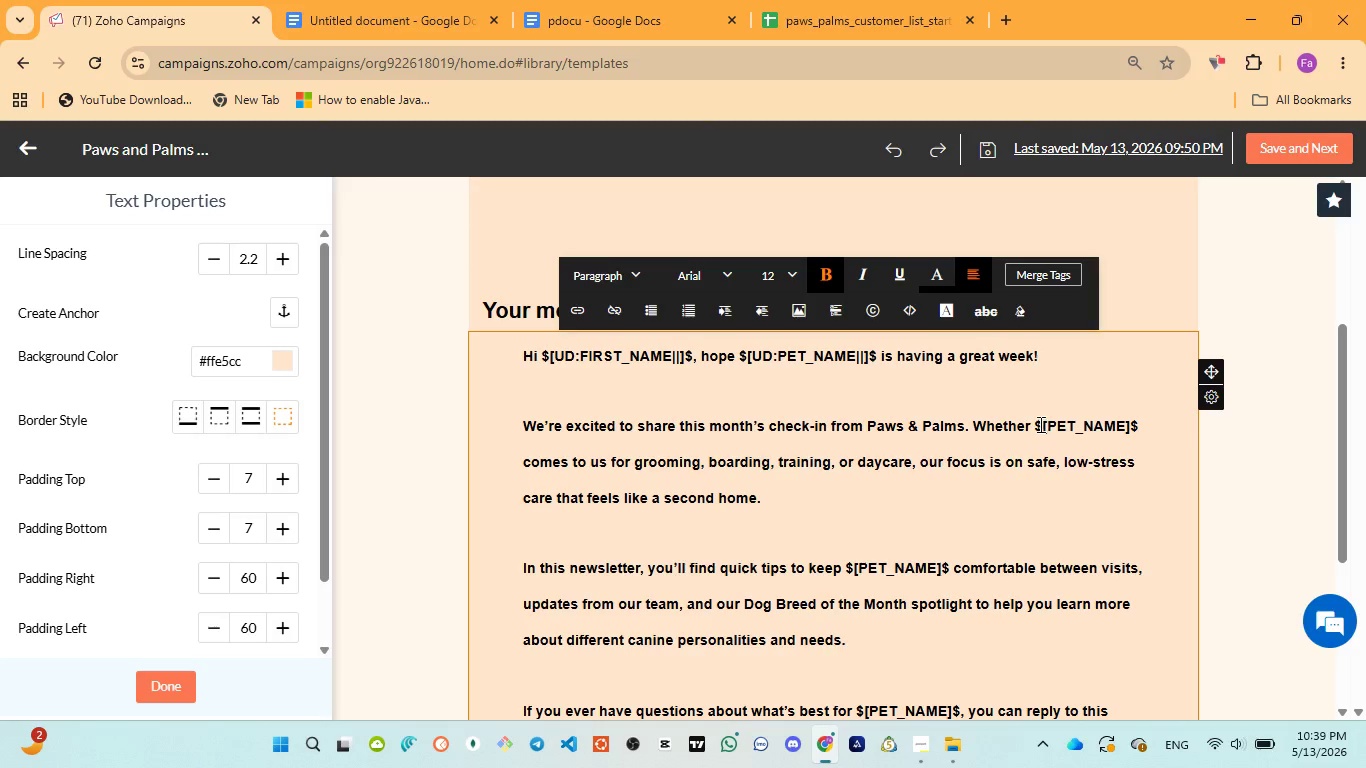 
left_click_drag(start_coordinate=[1037, 421], to_coordinate=[1139, 414])
 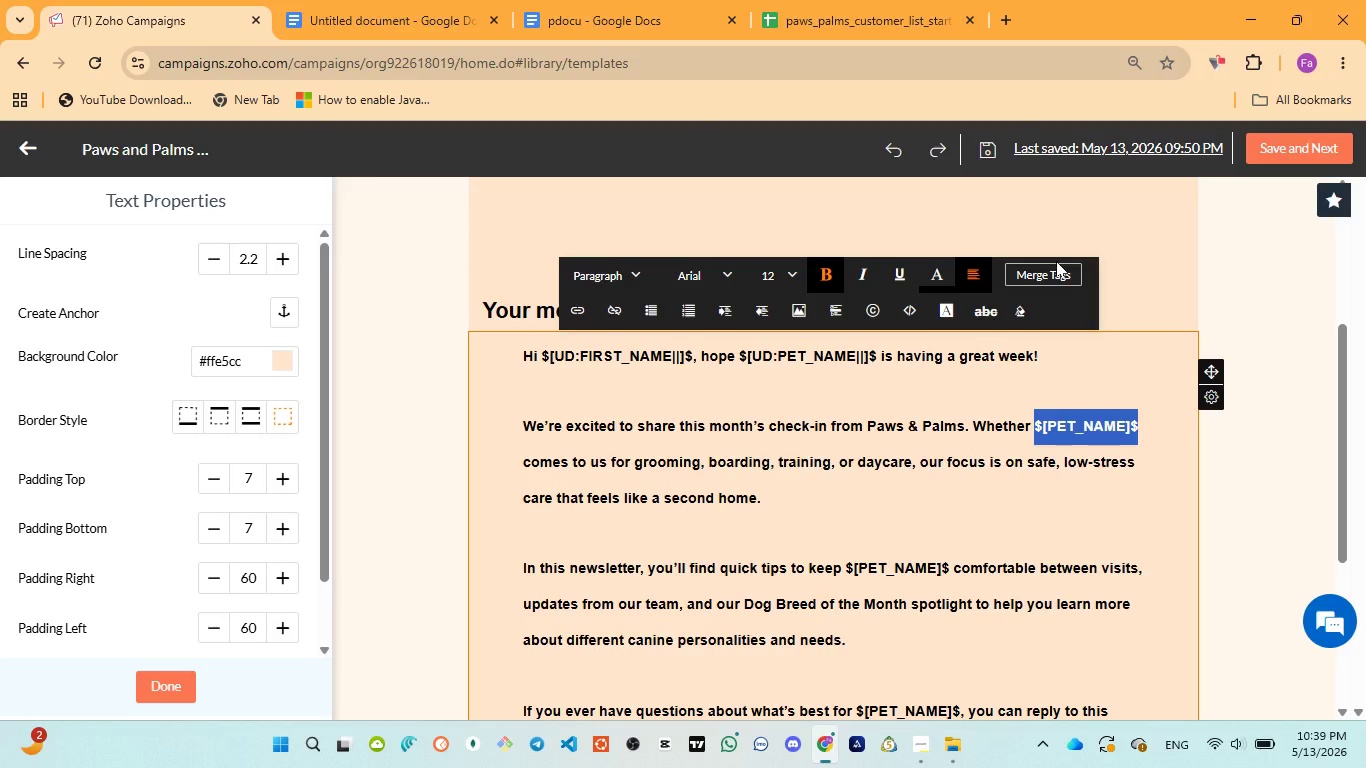 
left_click([1056, 262])
 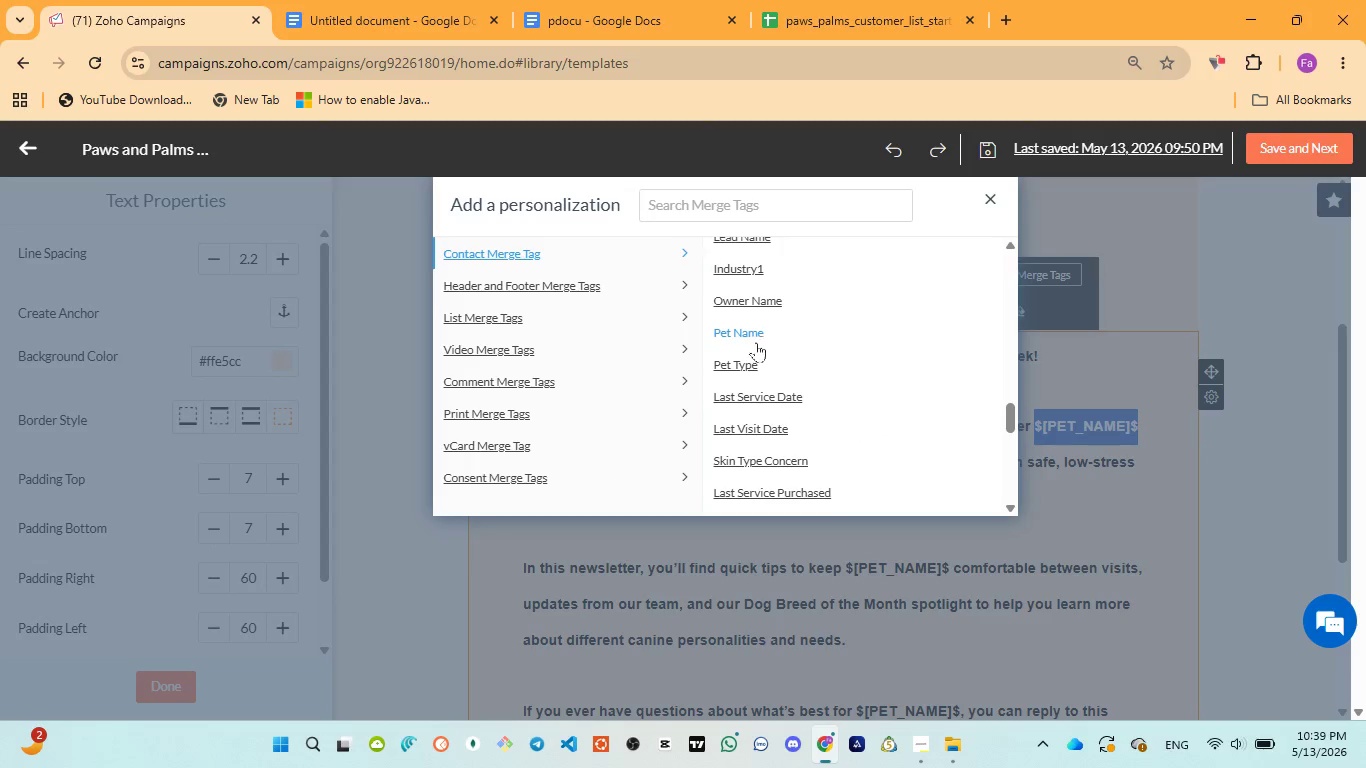 
left_click([743, 333])
 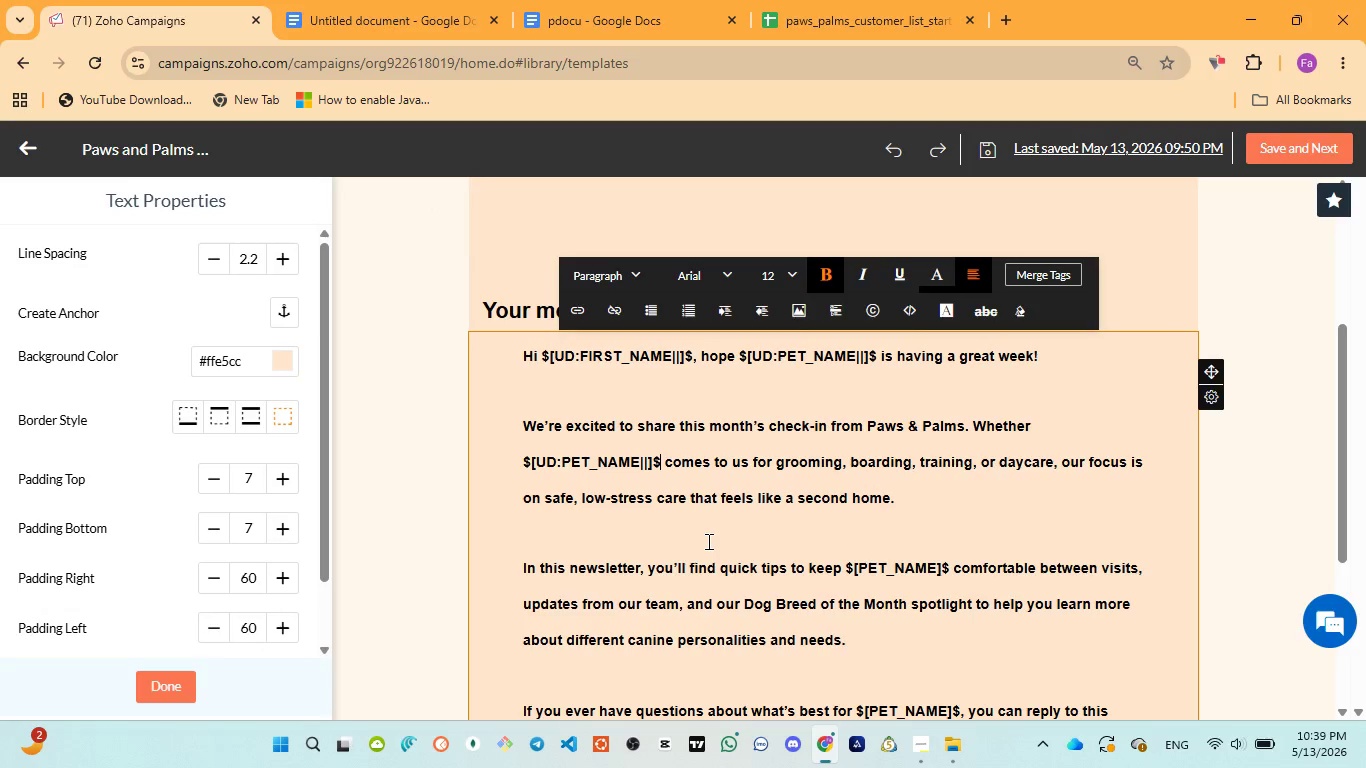 
wait(7.38)
 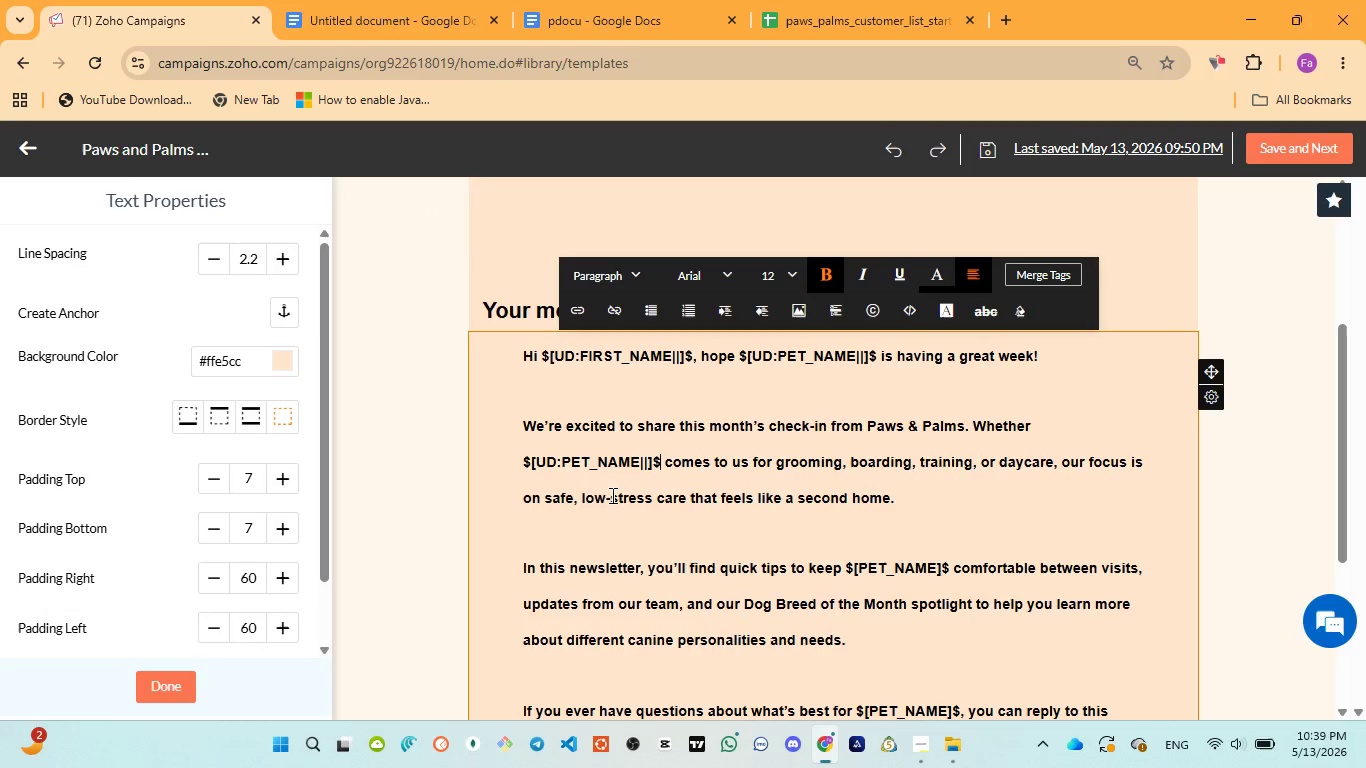 
scroll: coordinate [656, 574], scroll_direction: down, amount: 1.0
 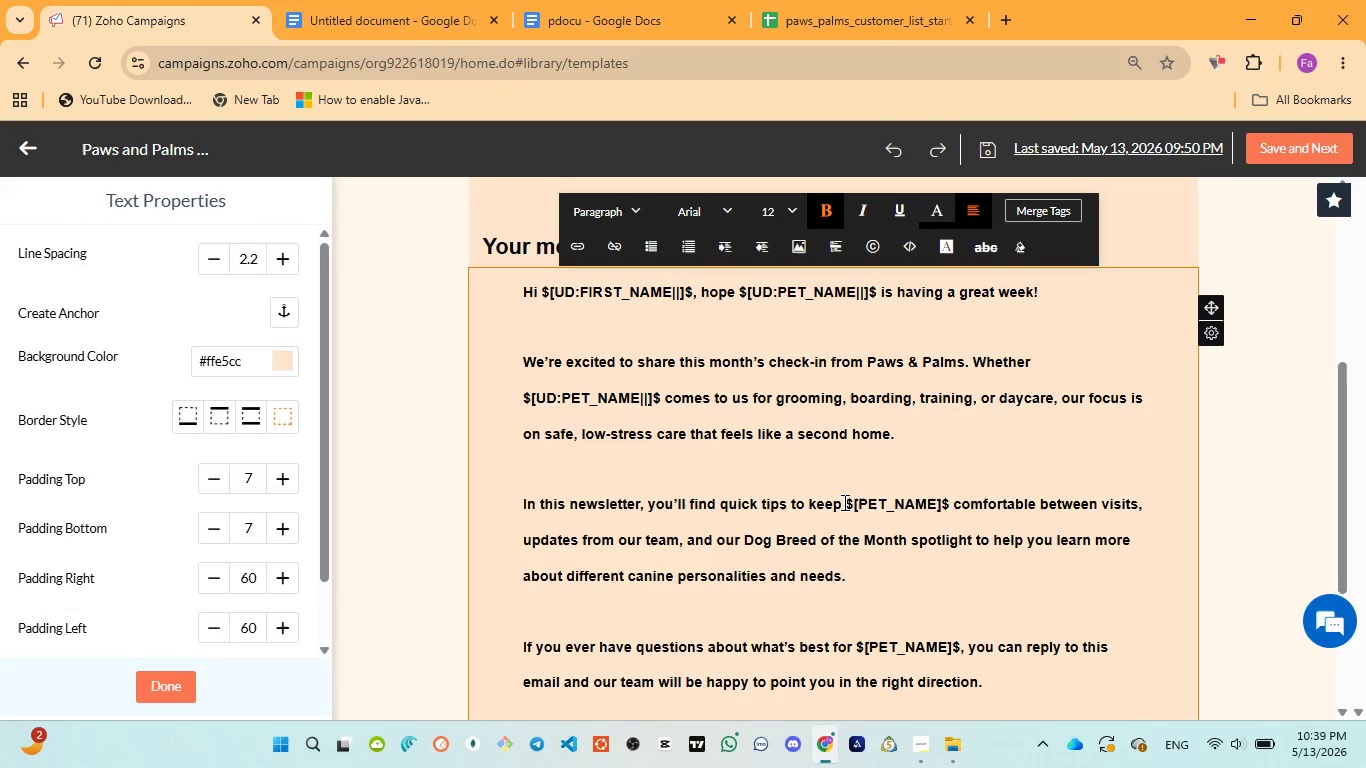 
left_click_drag(start_coordinate=[845, 500], to_coordinate=[951, 493])
 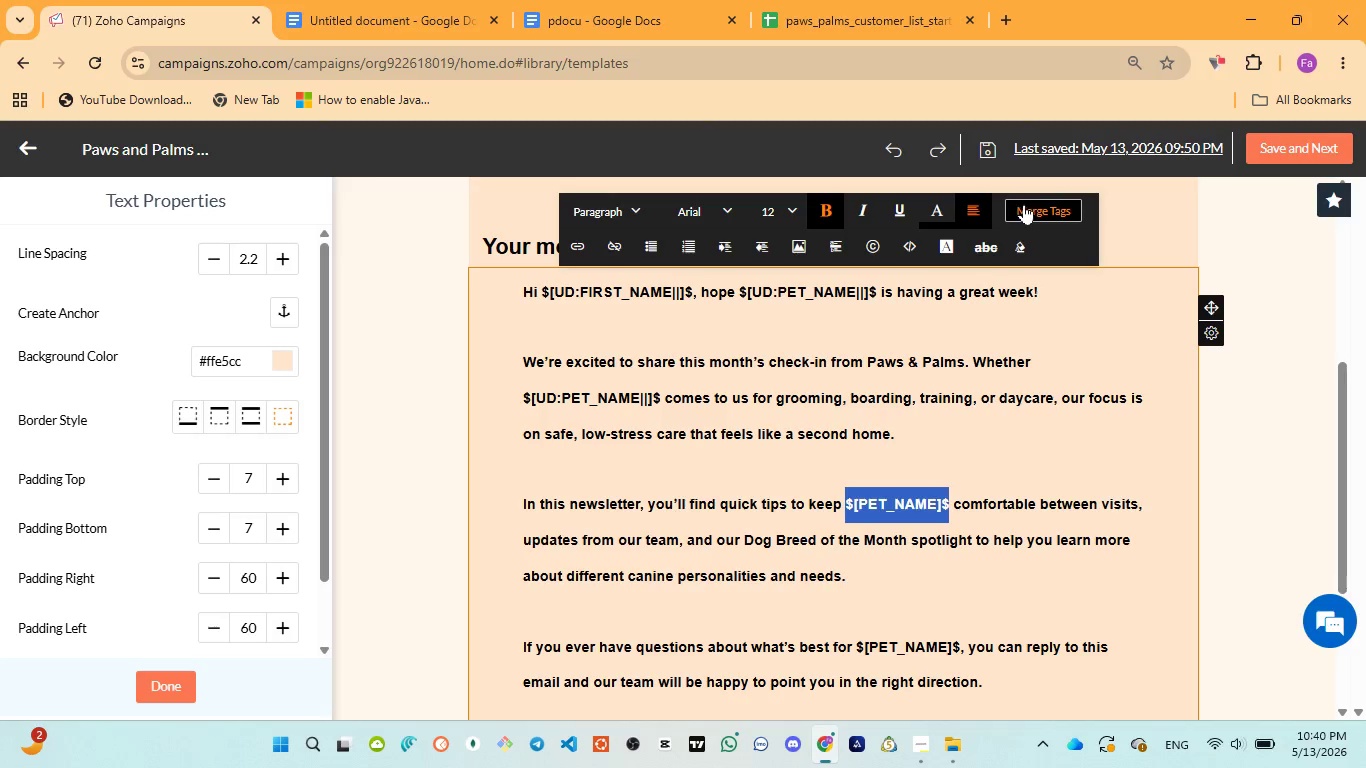 
left_click([1026, 205])
 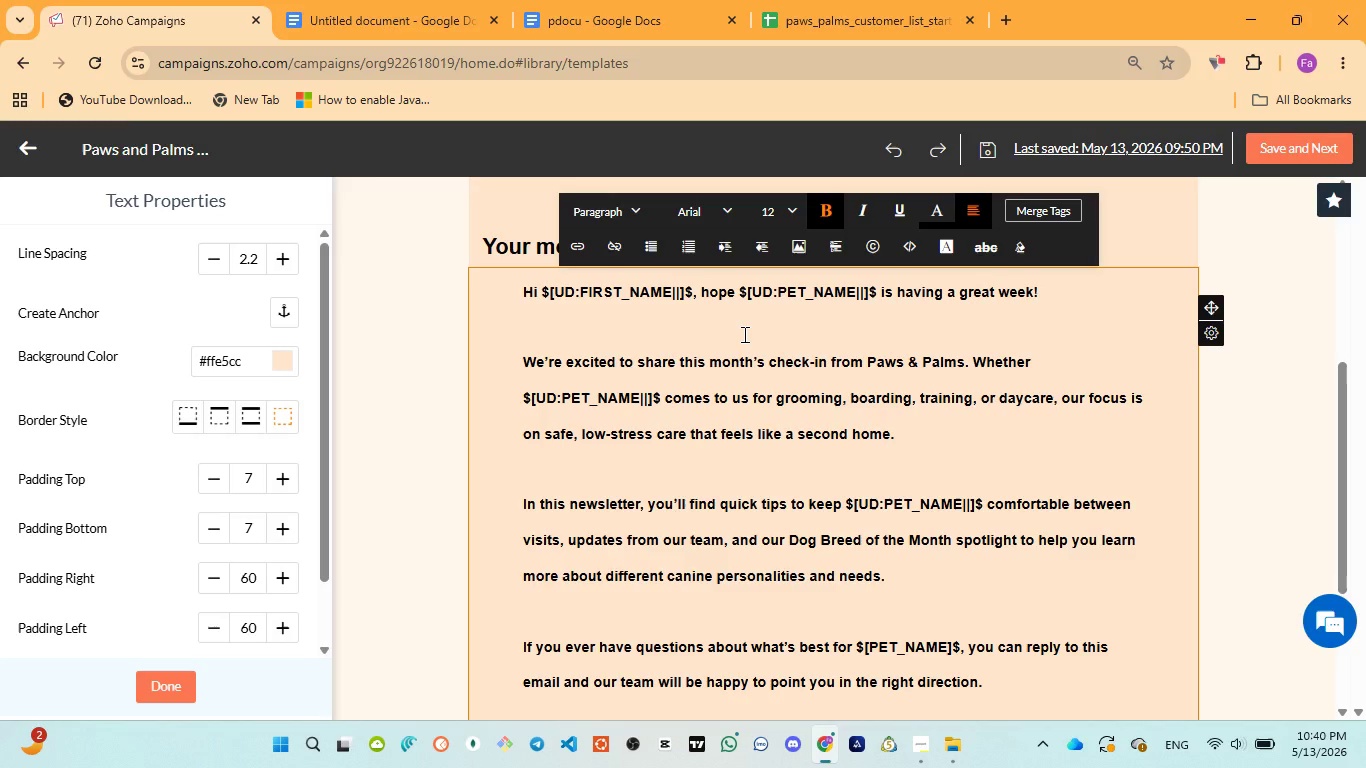 
wait(10.0)
 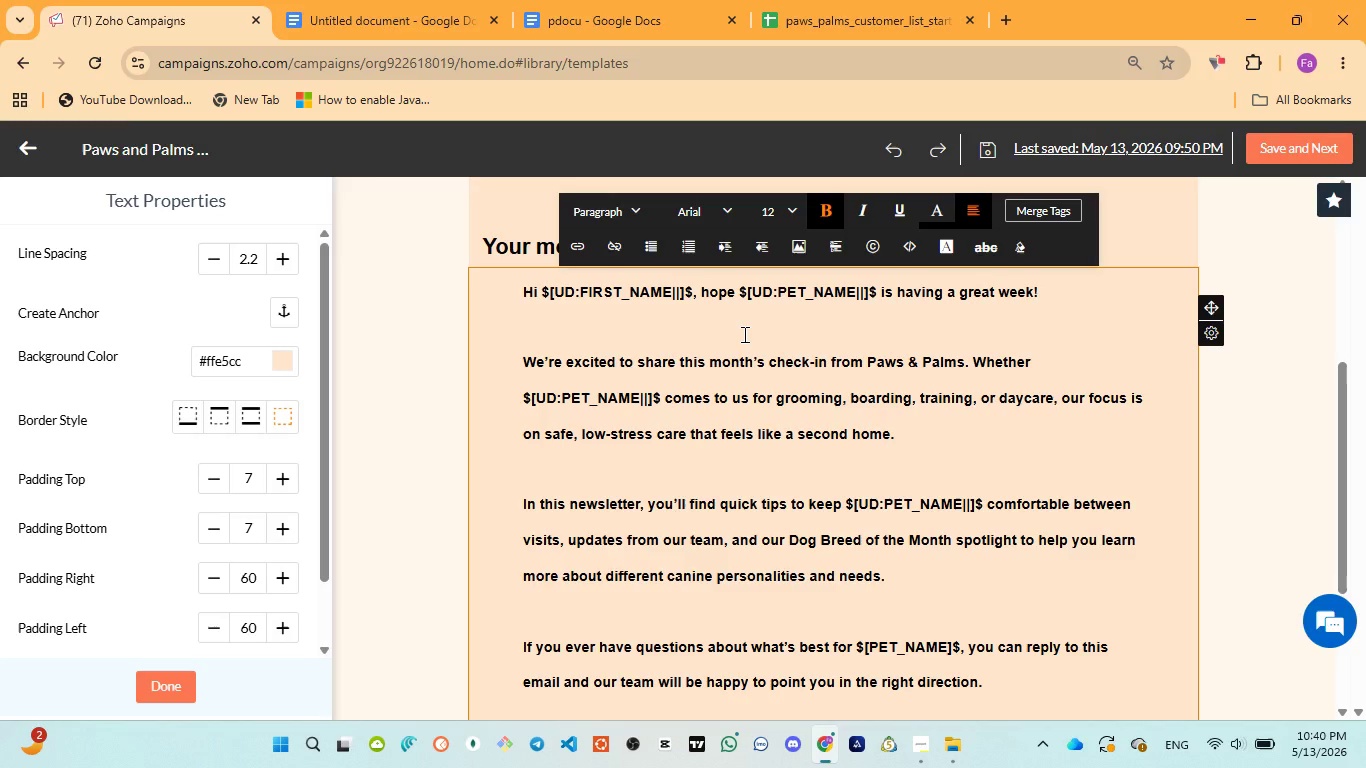 
scroll: coordinate [729, 595], scroll_direction: down, amount: 1.0
 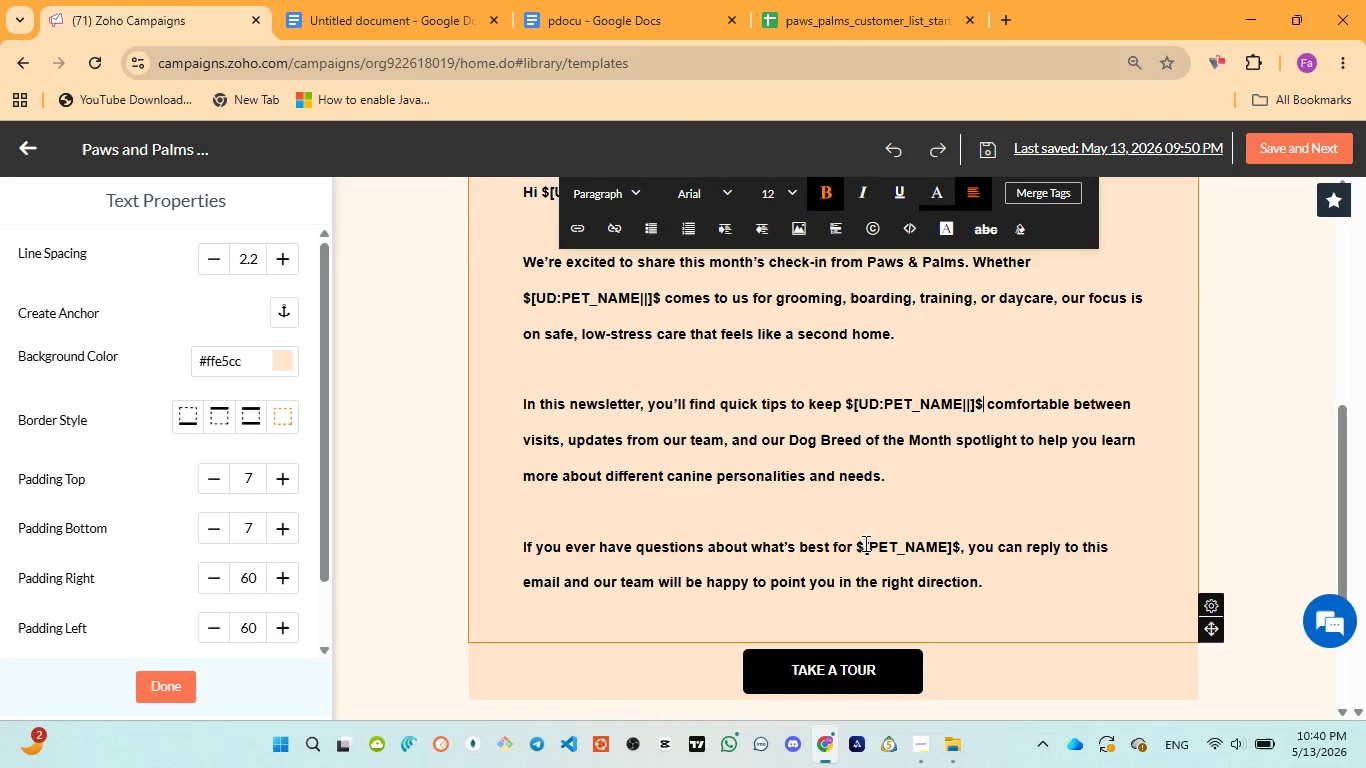 
left_click_drag(start_coordinate=[855, 547], to_coordinate=[962, 543])
 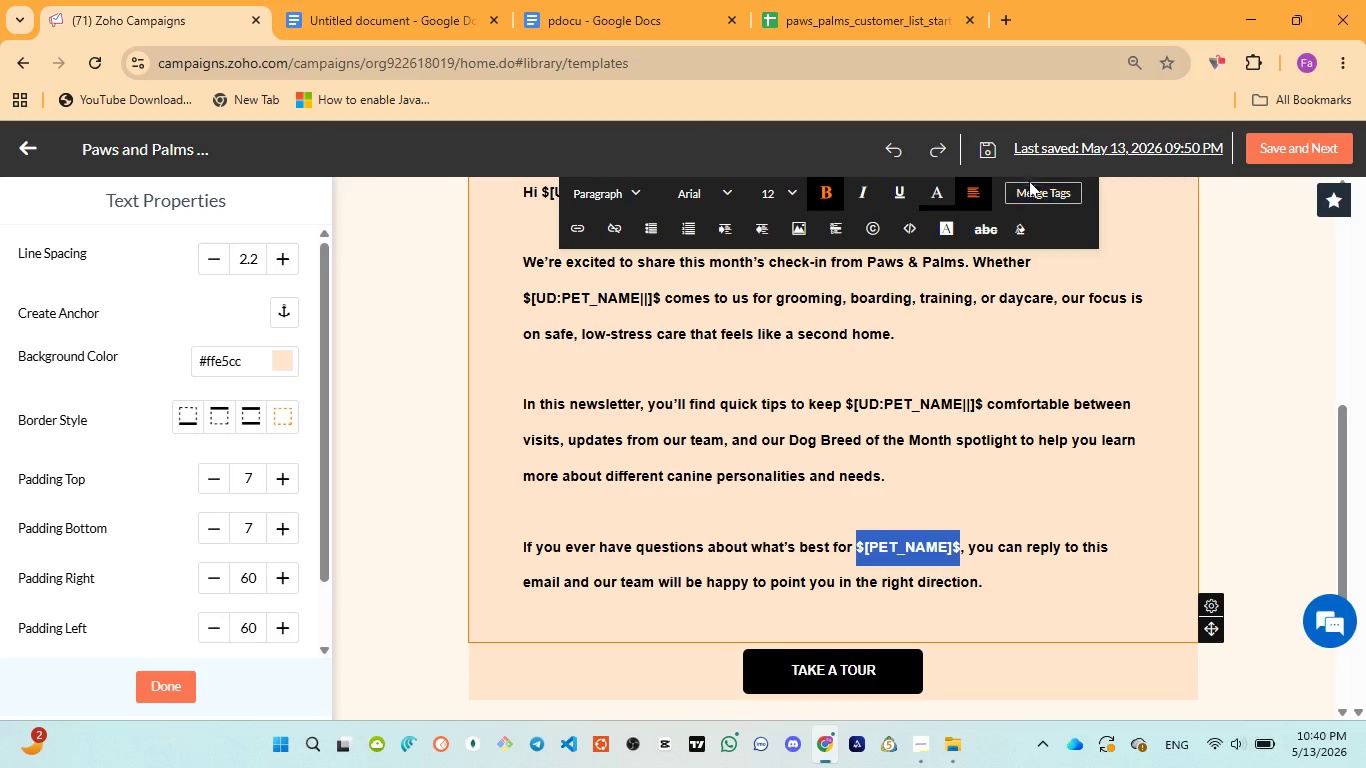 
left_click([1035, 194])
 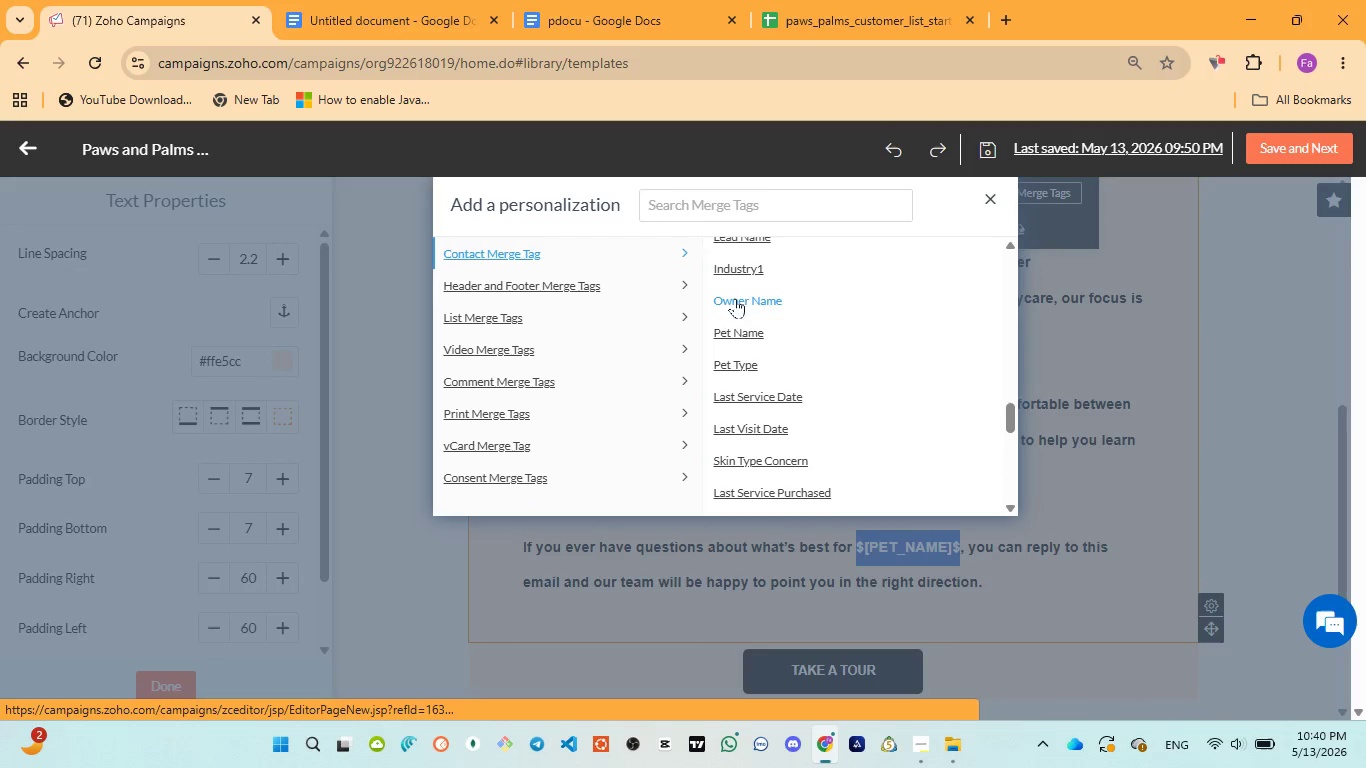 
left_click([732, 324])
 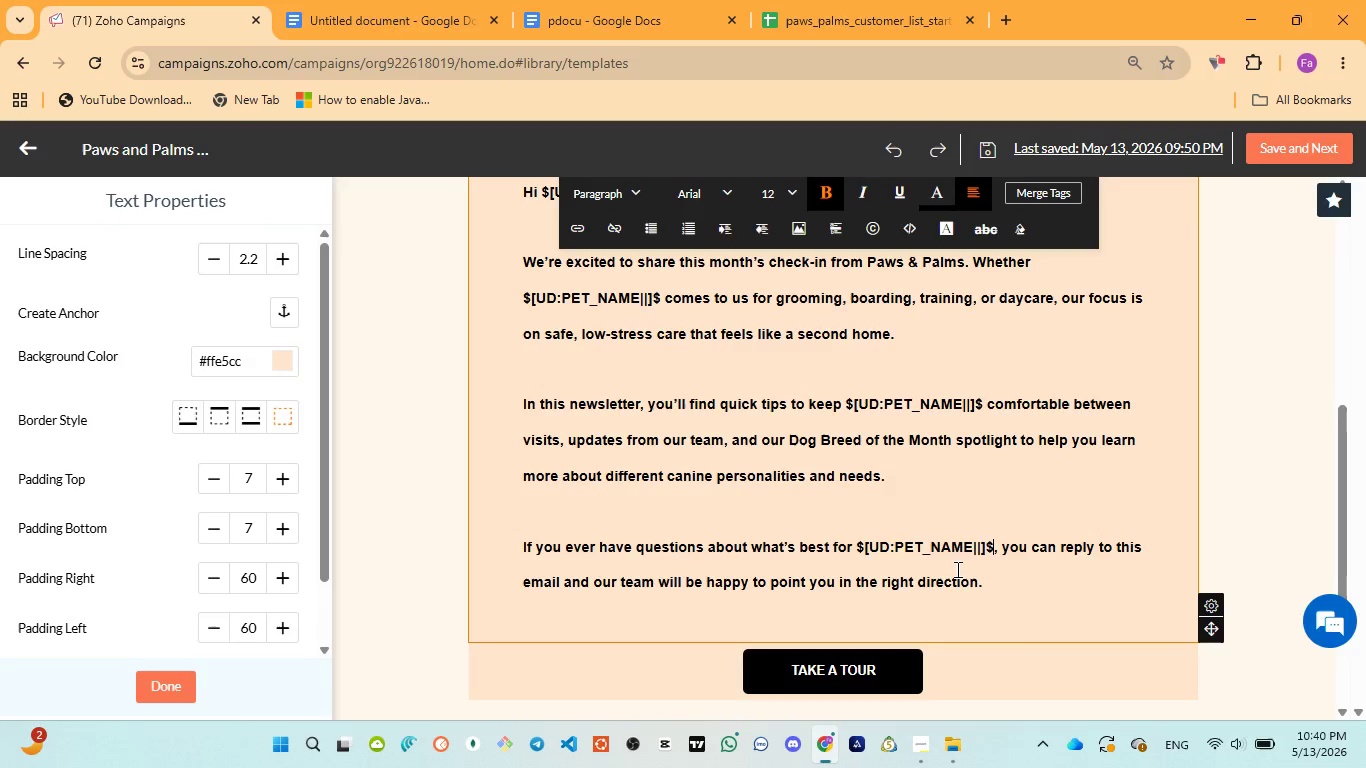 
wait(10.56)
 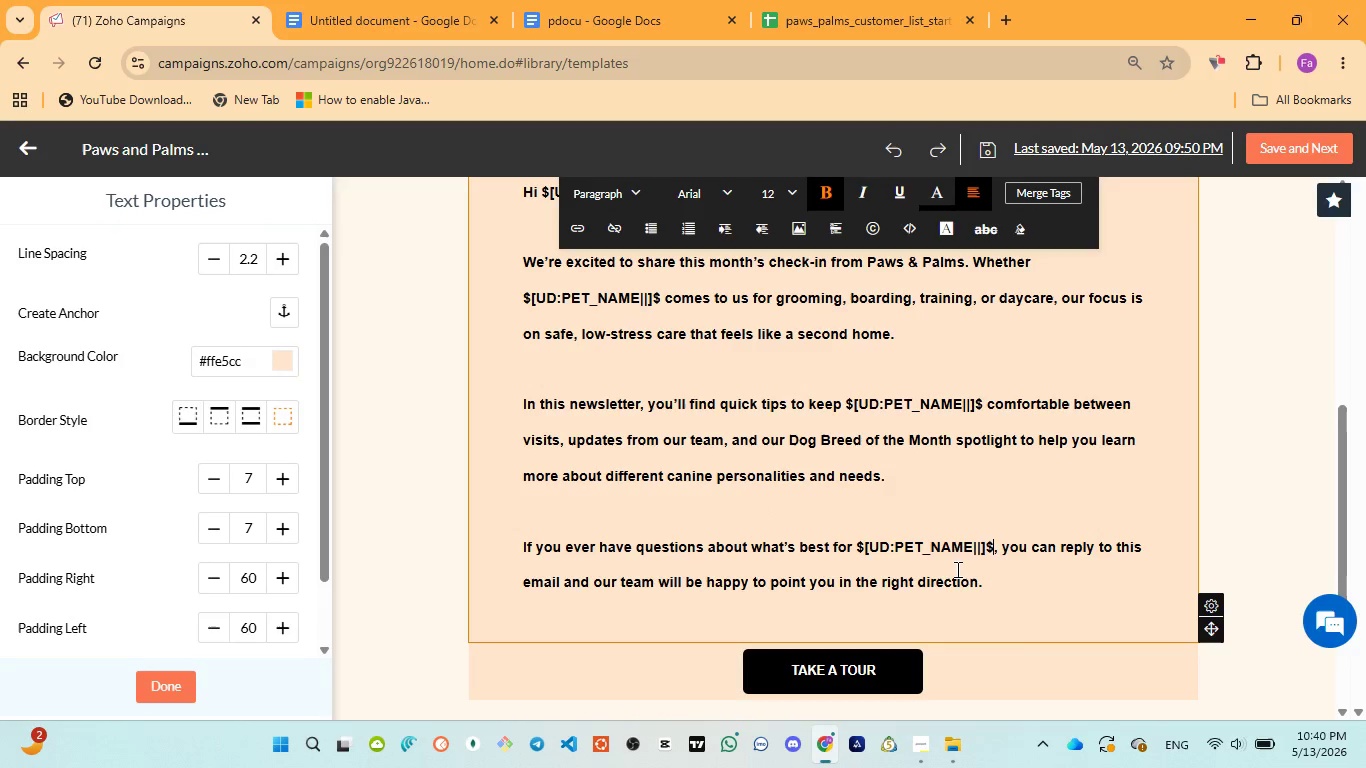 
scroll: coordinate [952, 575], scroll_direction: up, amount: 1.0
 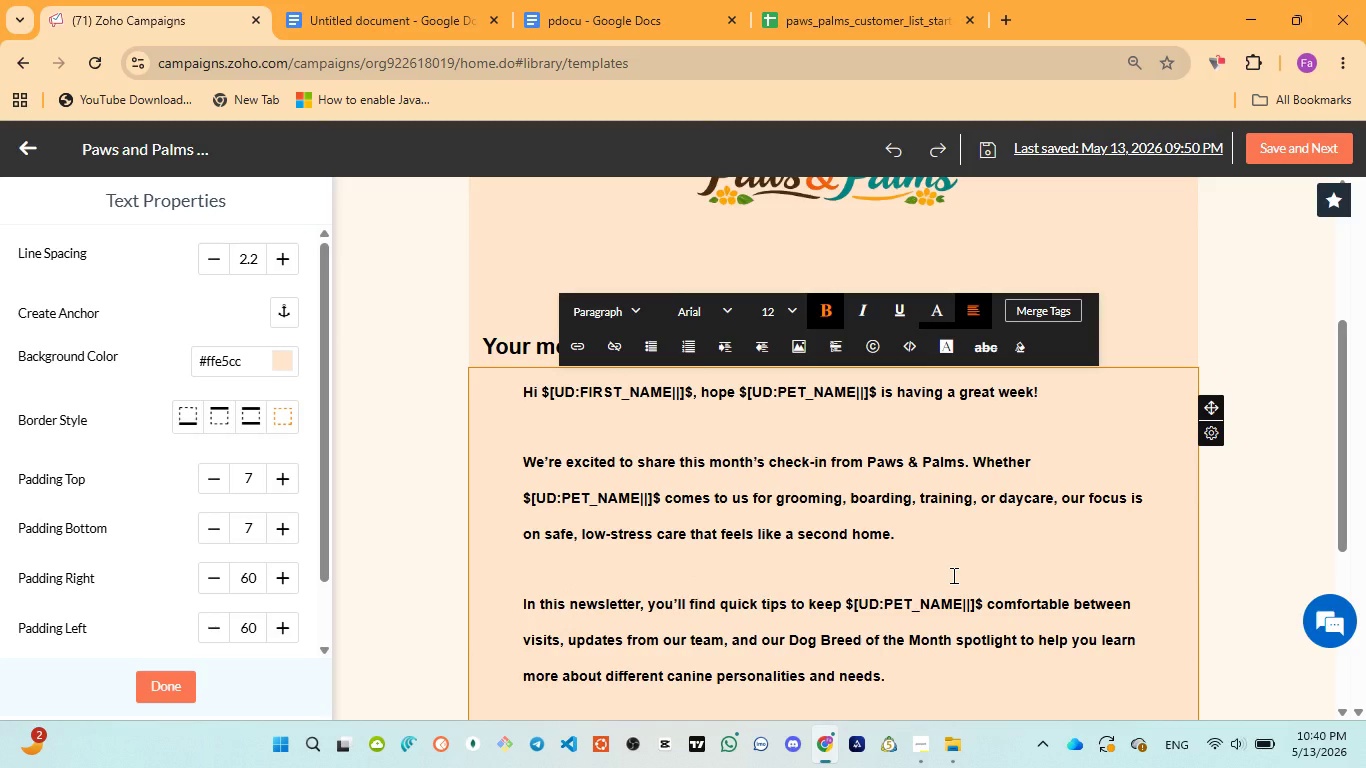 
scroll: coordinate [952, 575], scroll_direction: down, amount: 4.0
 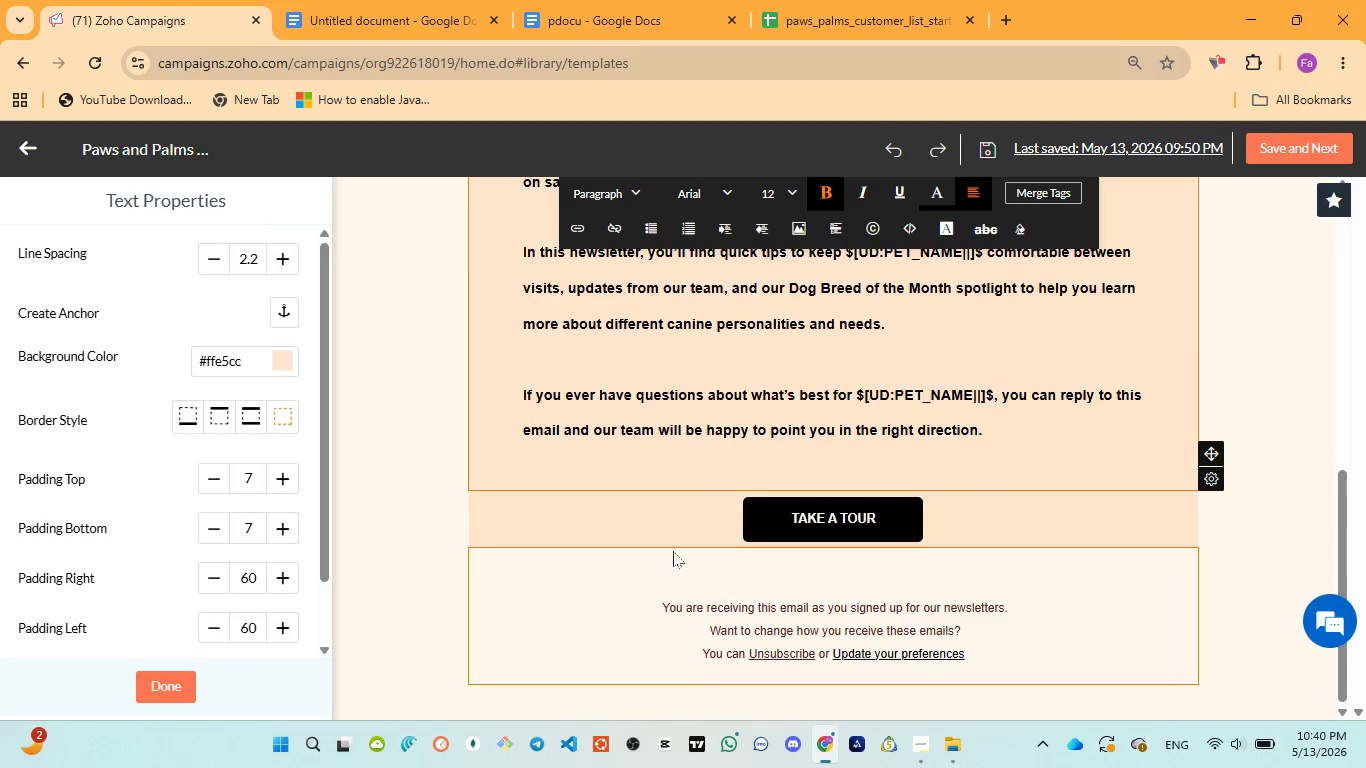 
left_click([687, 535])
 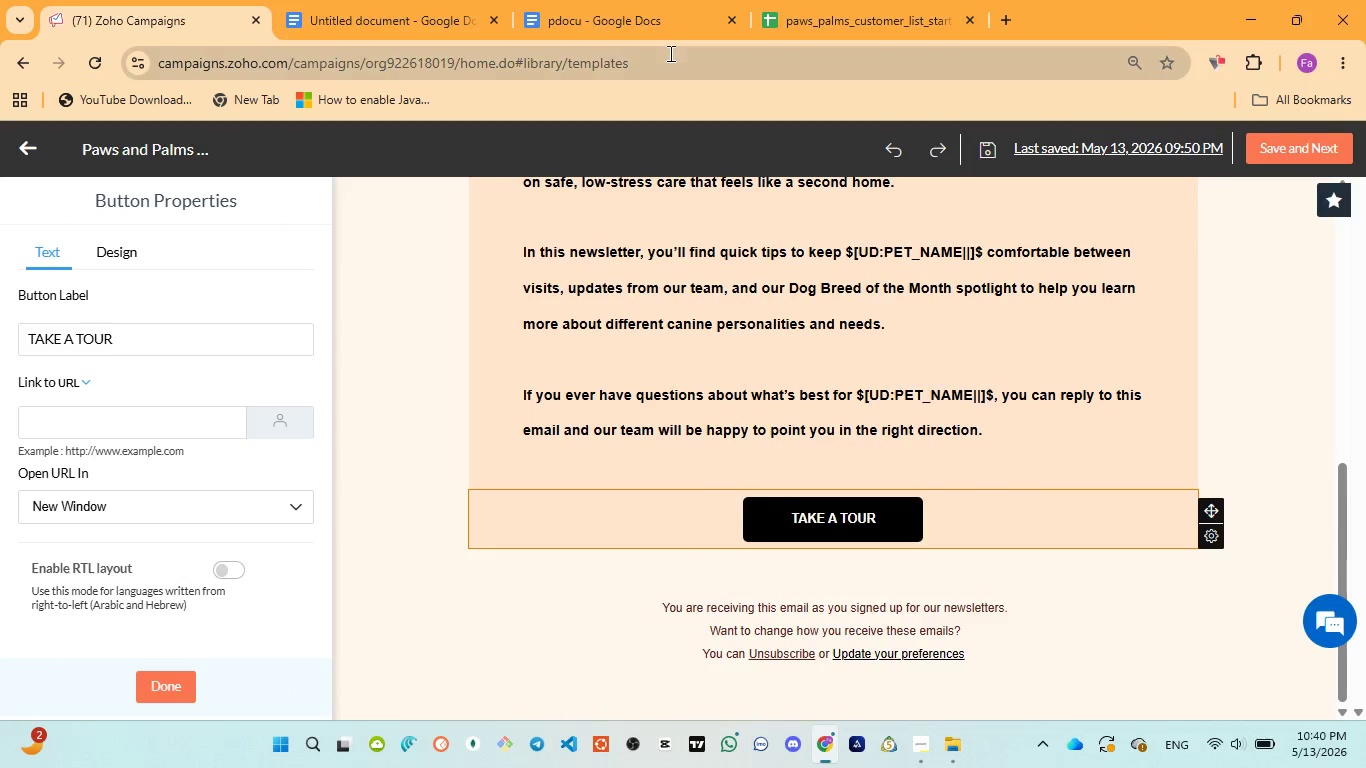 
left_click([660, 33])
 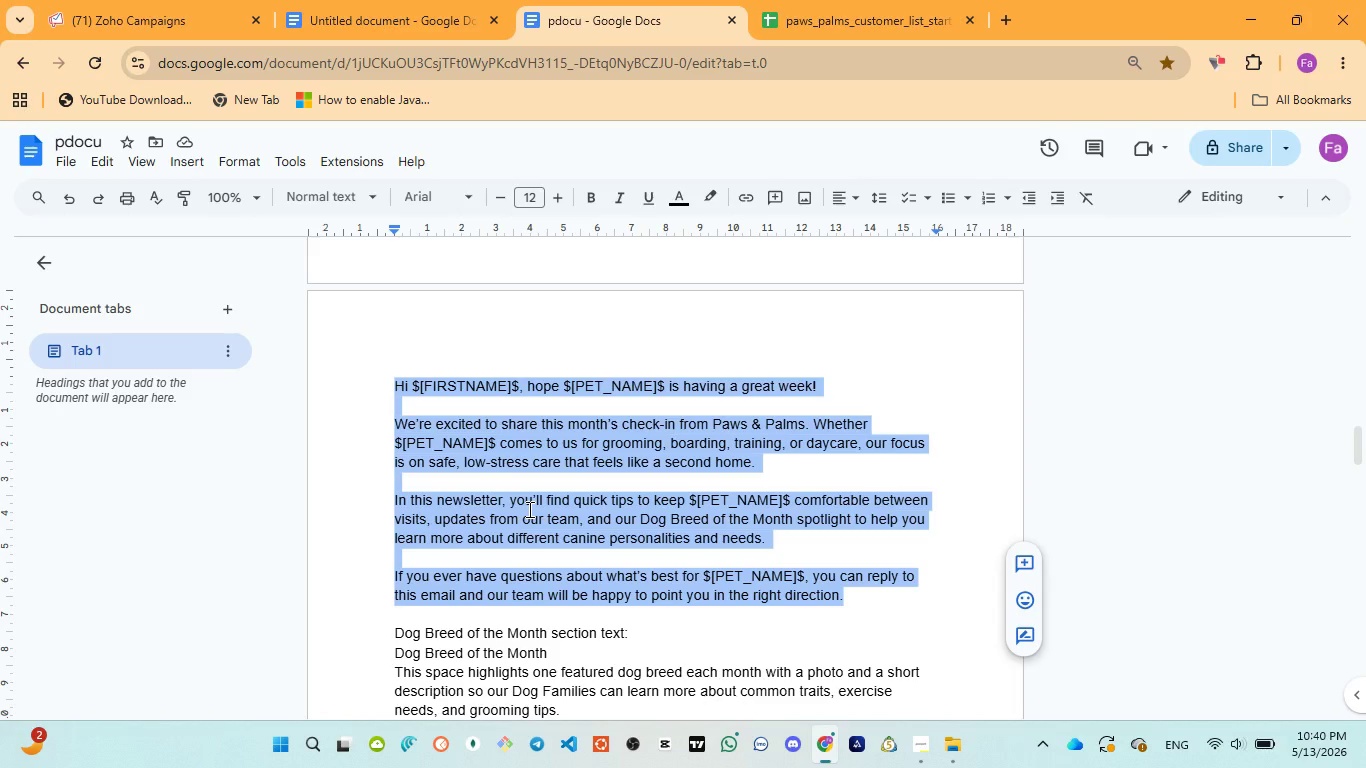 
scroll: coordinate [528, 509], scroll_direction: down, amount: 1.0
 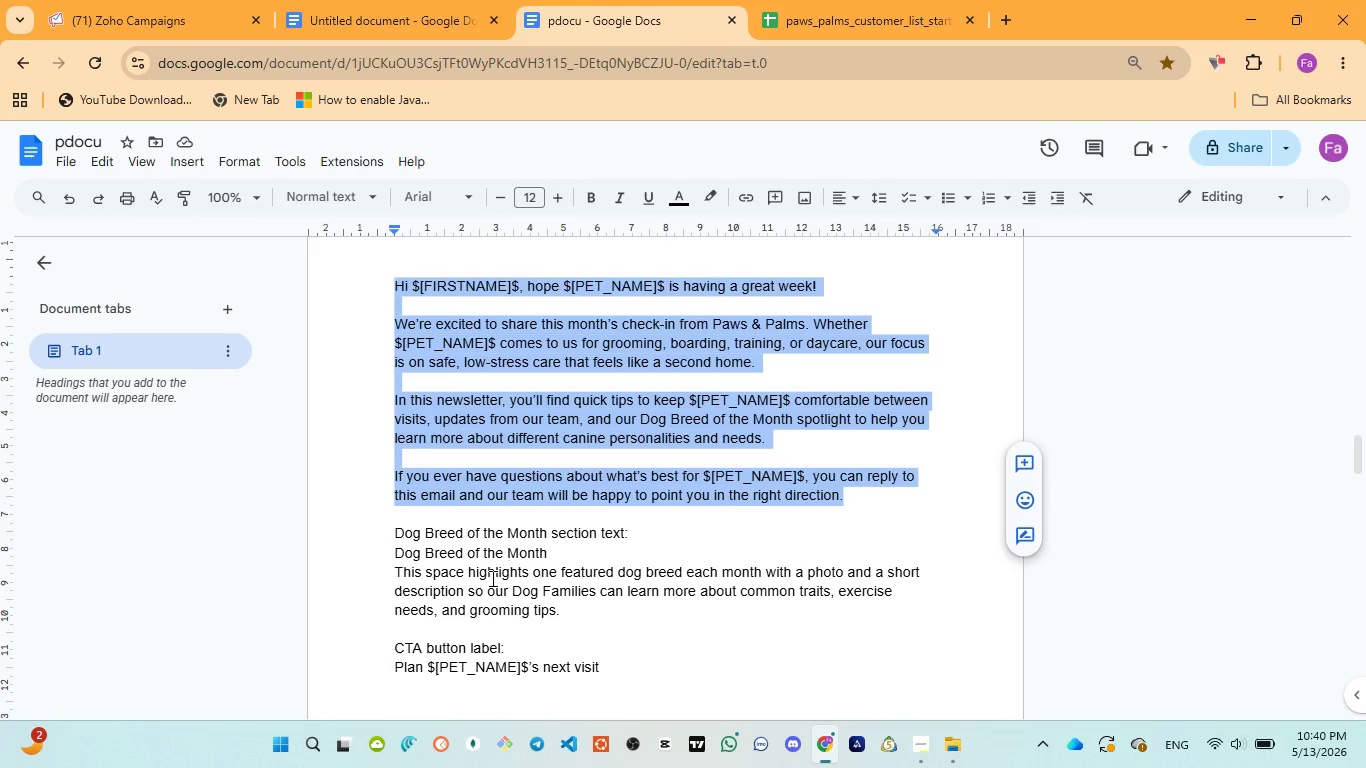 
wait(5.99)
 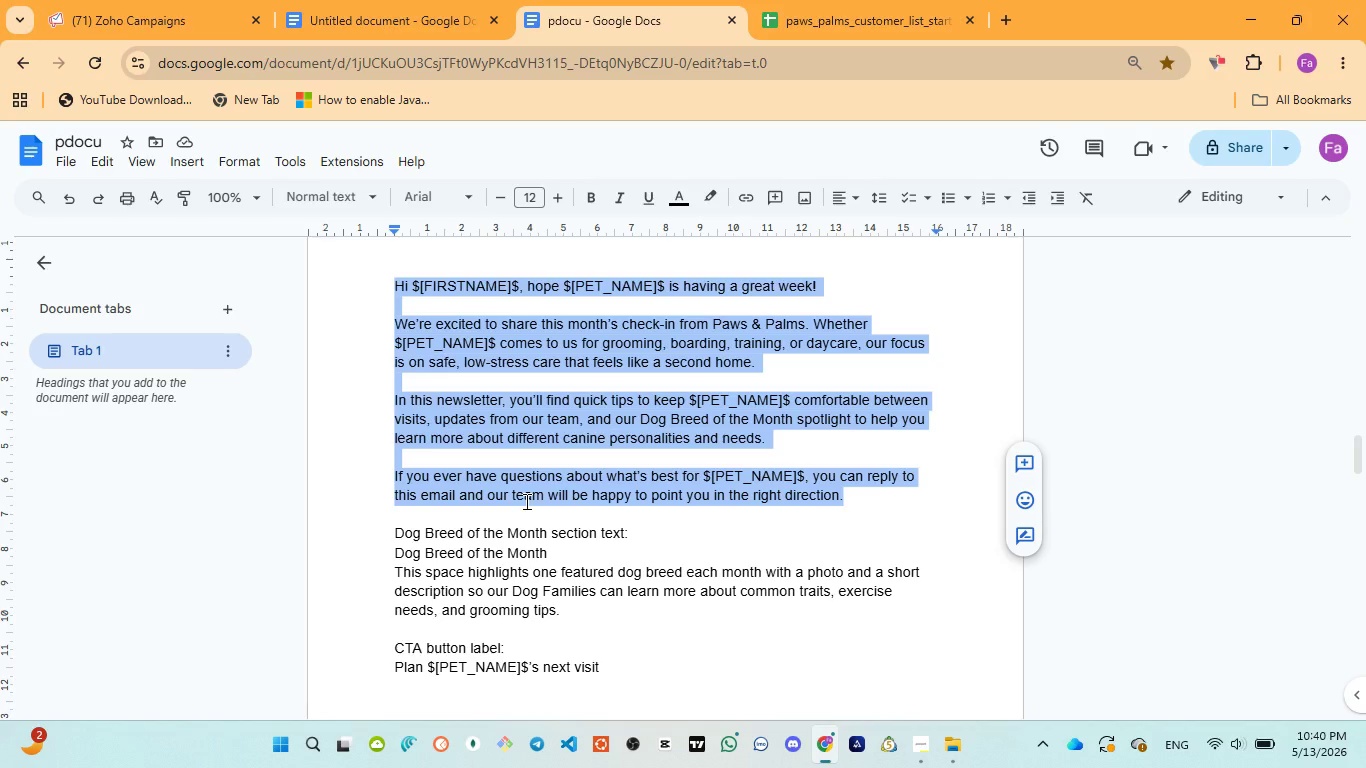 
left_click_drag(start_coordinate=[382, 557], to_coordinate=[587, 612])
 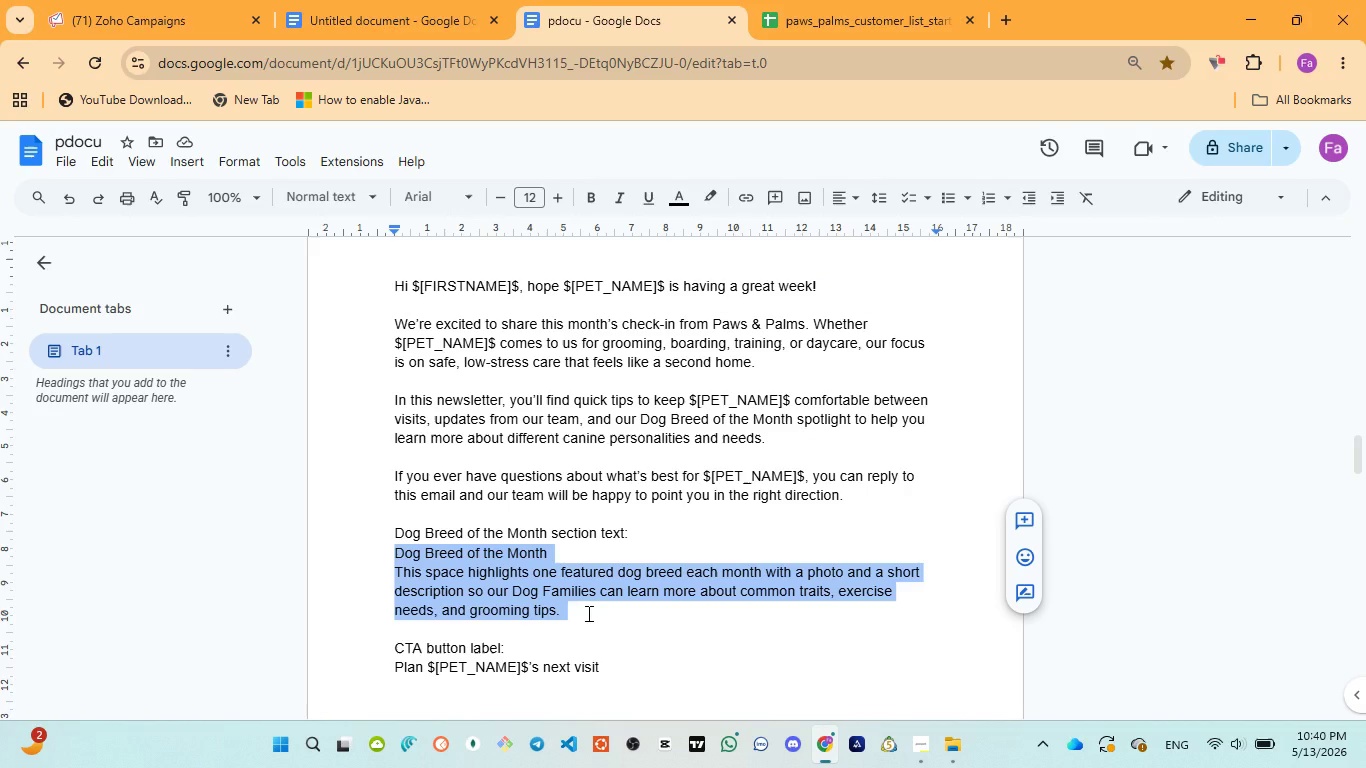 
key(Control+C)
 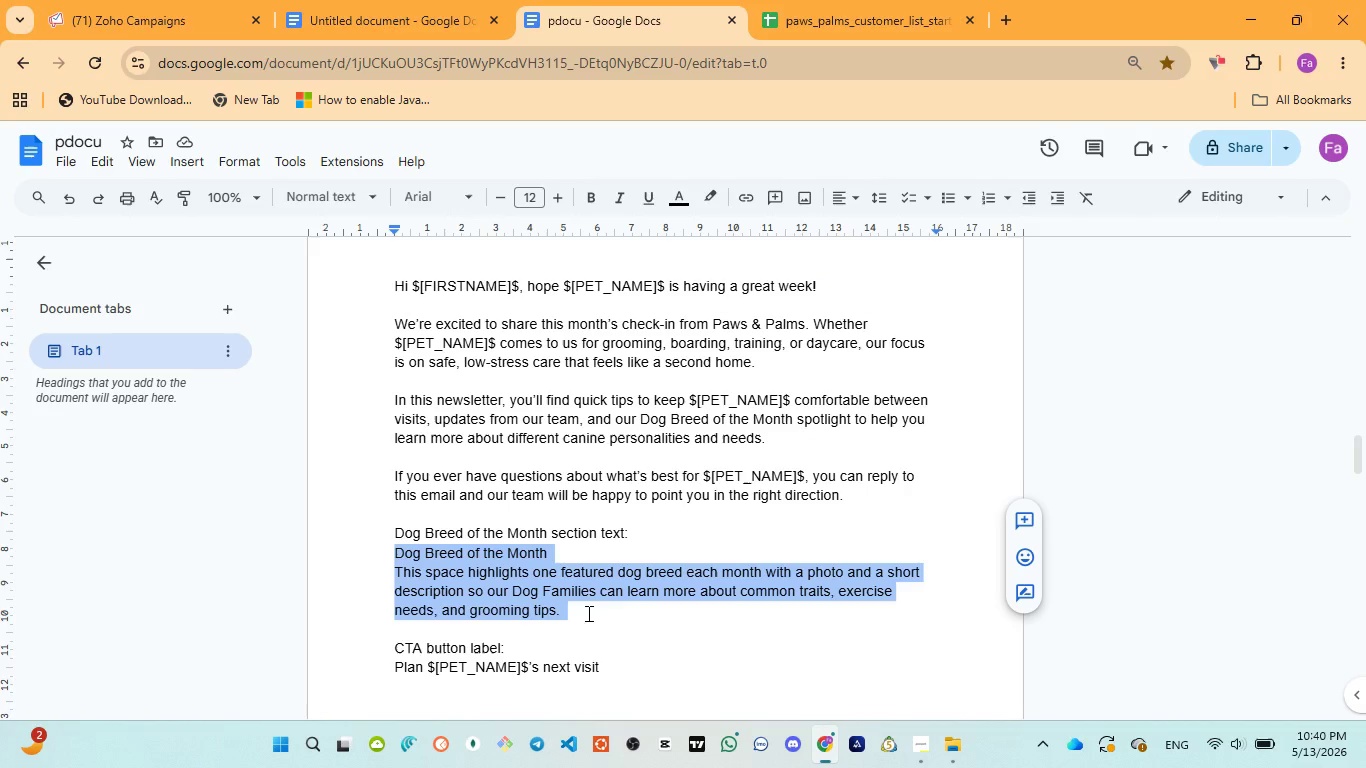 
key(Control+C)
 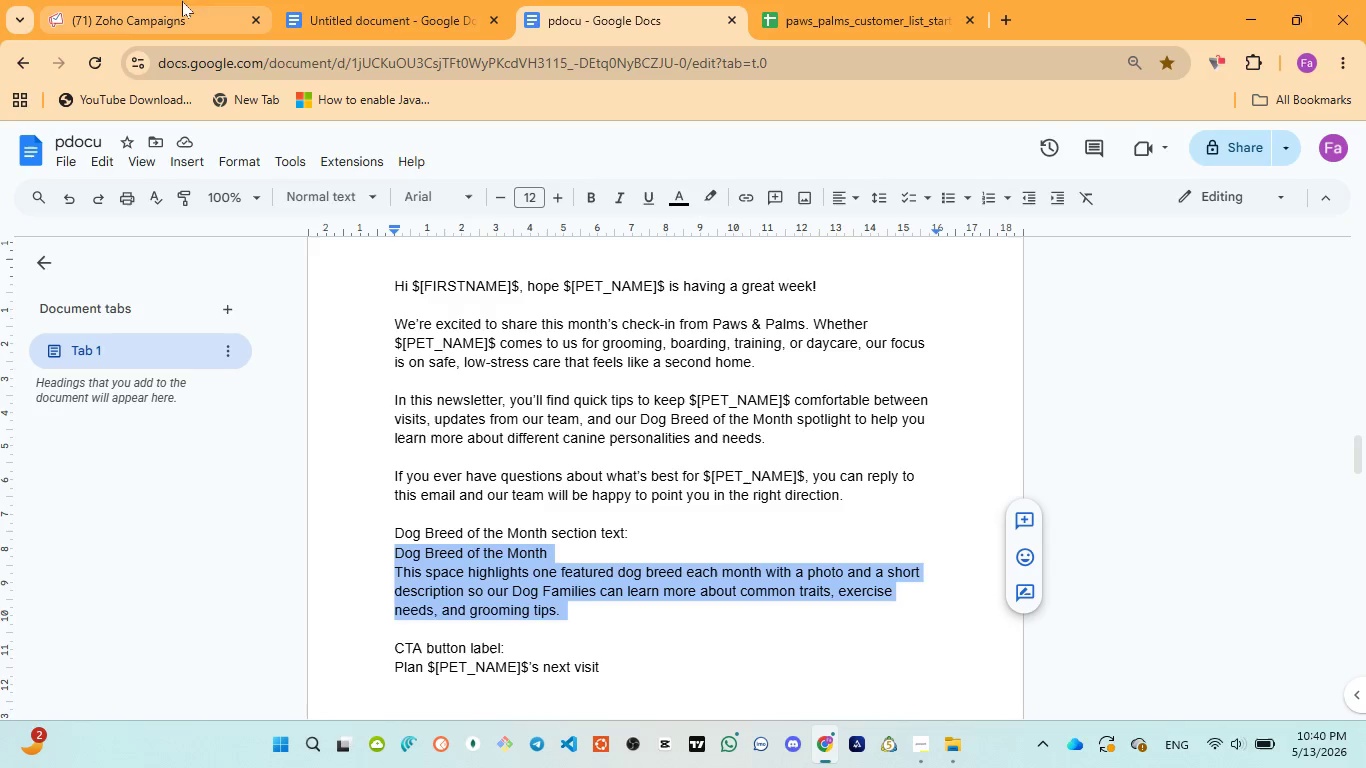 
left_click([309, 37])
 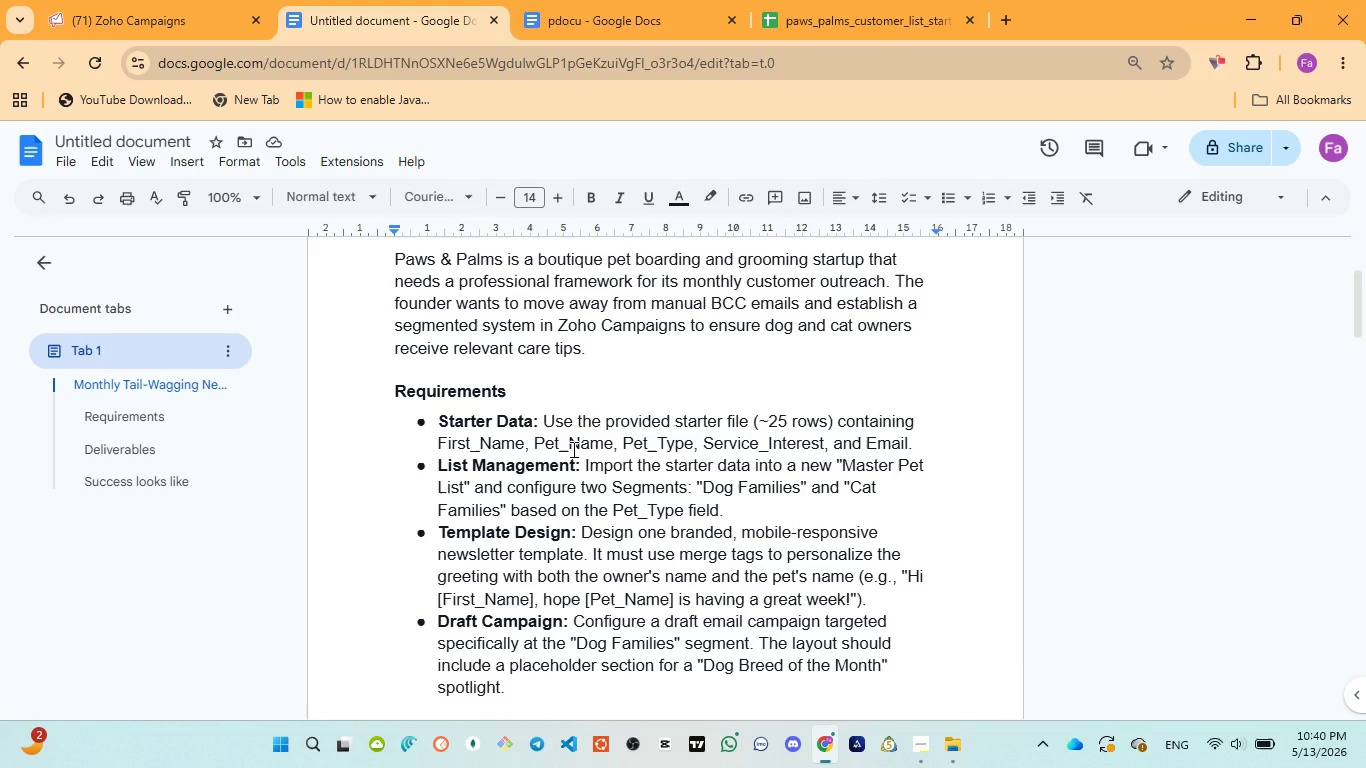 
scroll: coordinate [573, 450], scroll_direction: down, amount: 2.0
 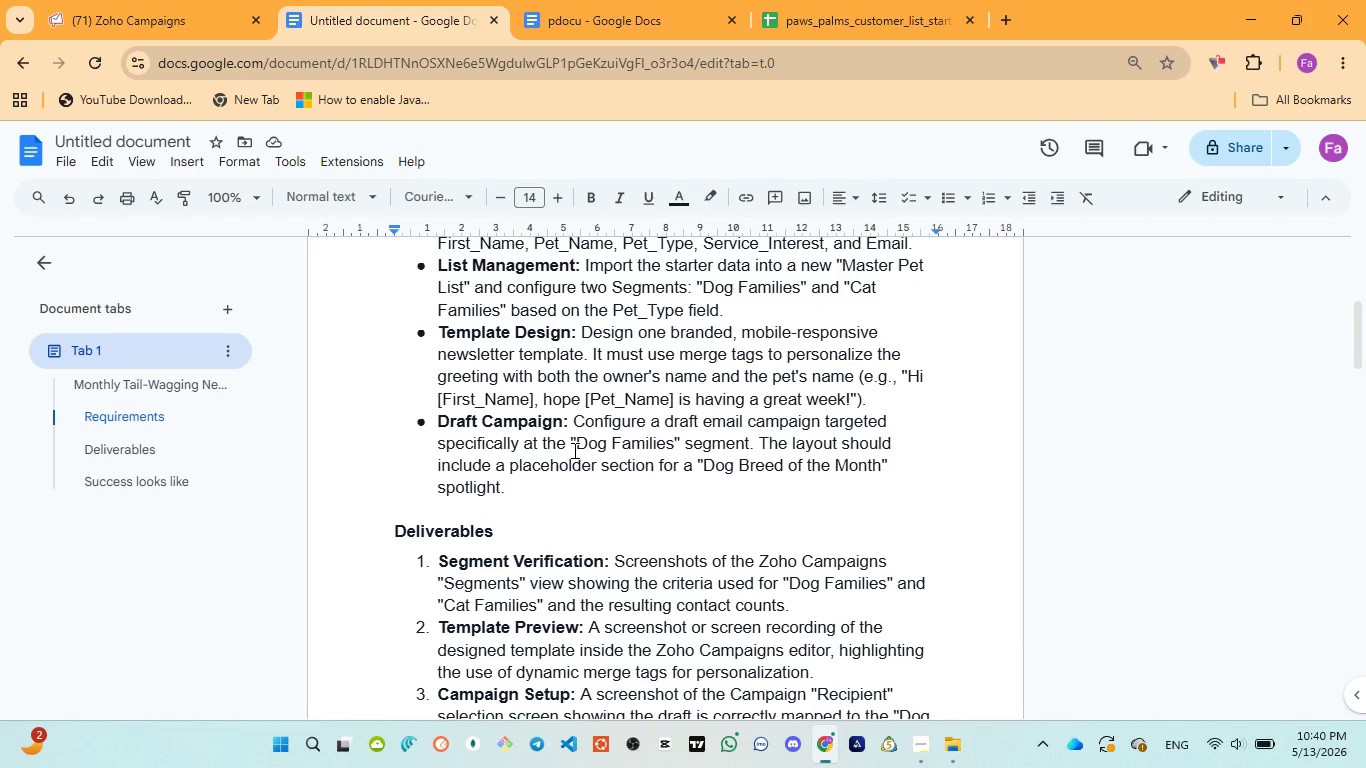 
scroll: coordinate [573, 450], scroll_direction: up, amount: 2.0
 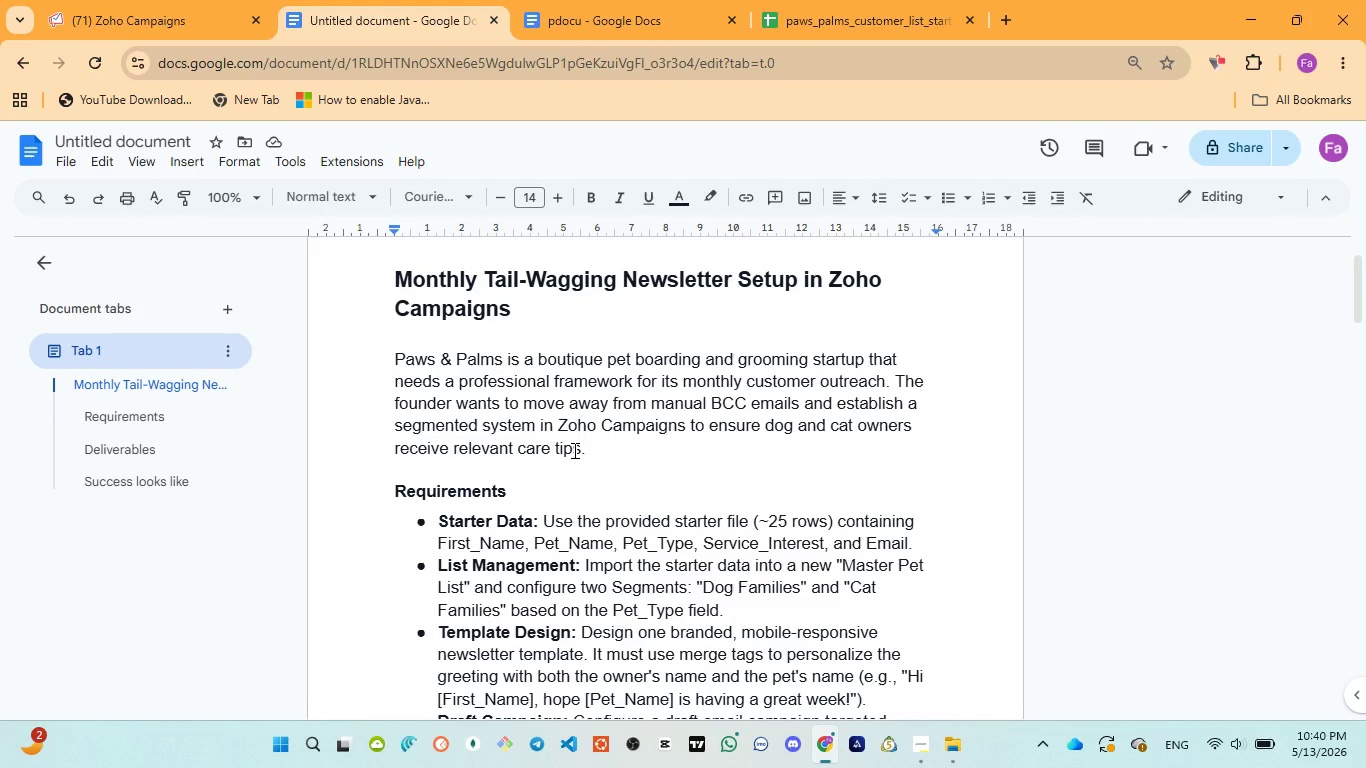 
scroll: coordinate [573, 450], scroll_direction: none, amount: 0.0
 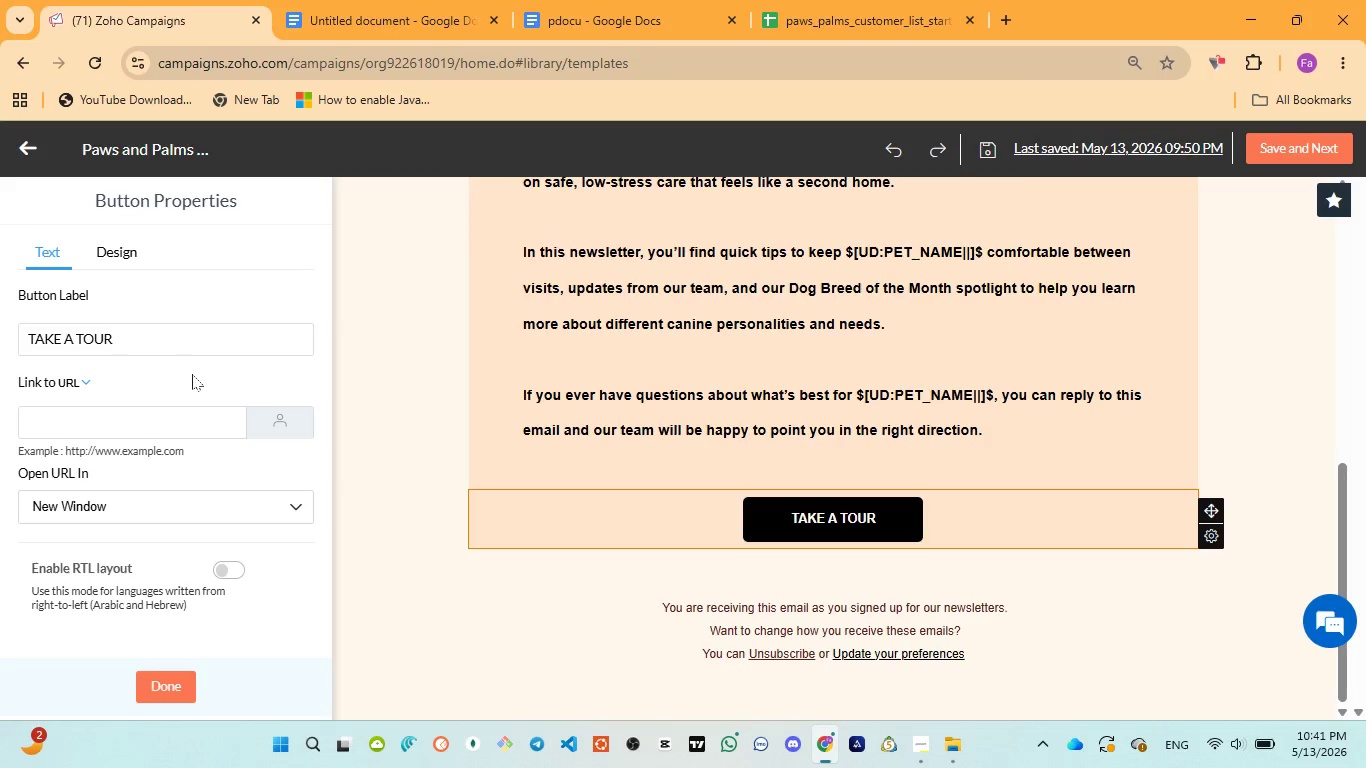 
wait(14.3)
 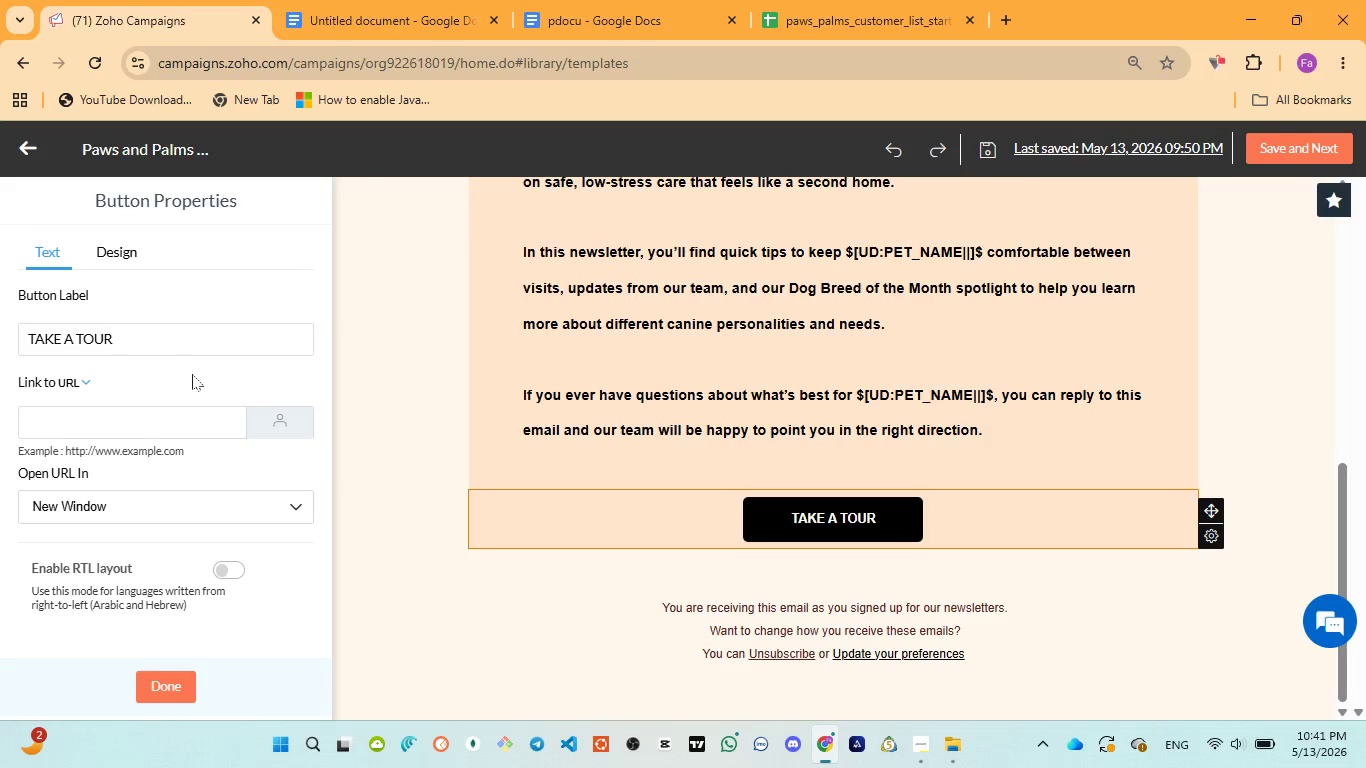 
left_click([685, 418])
 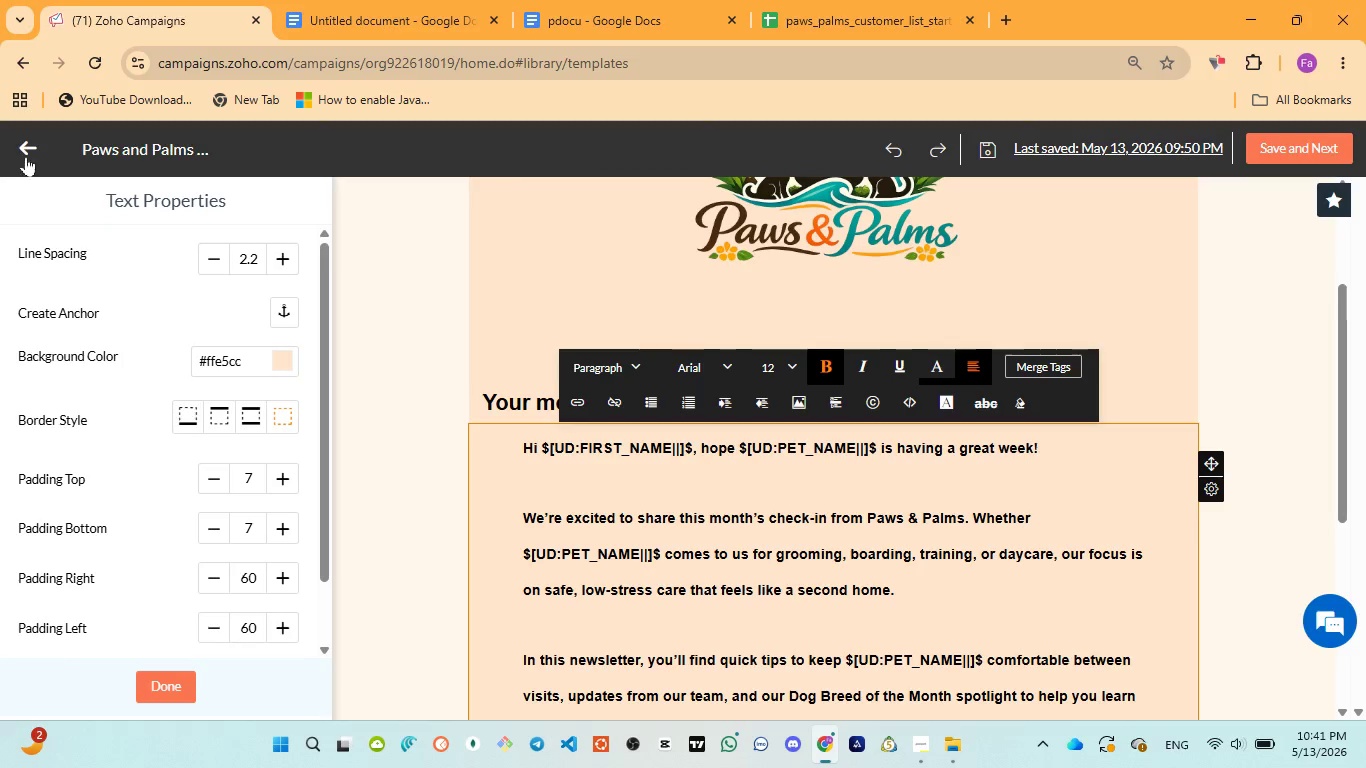 
left_click([27, 143])
 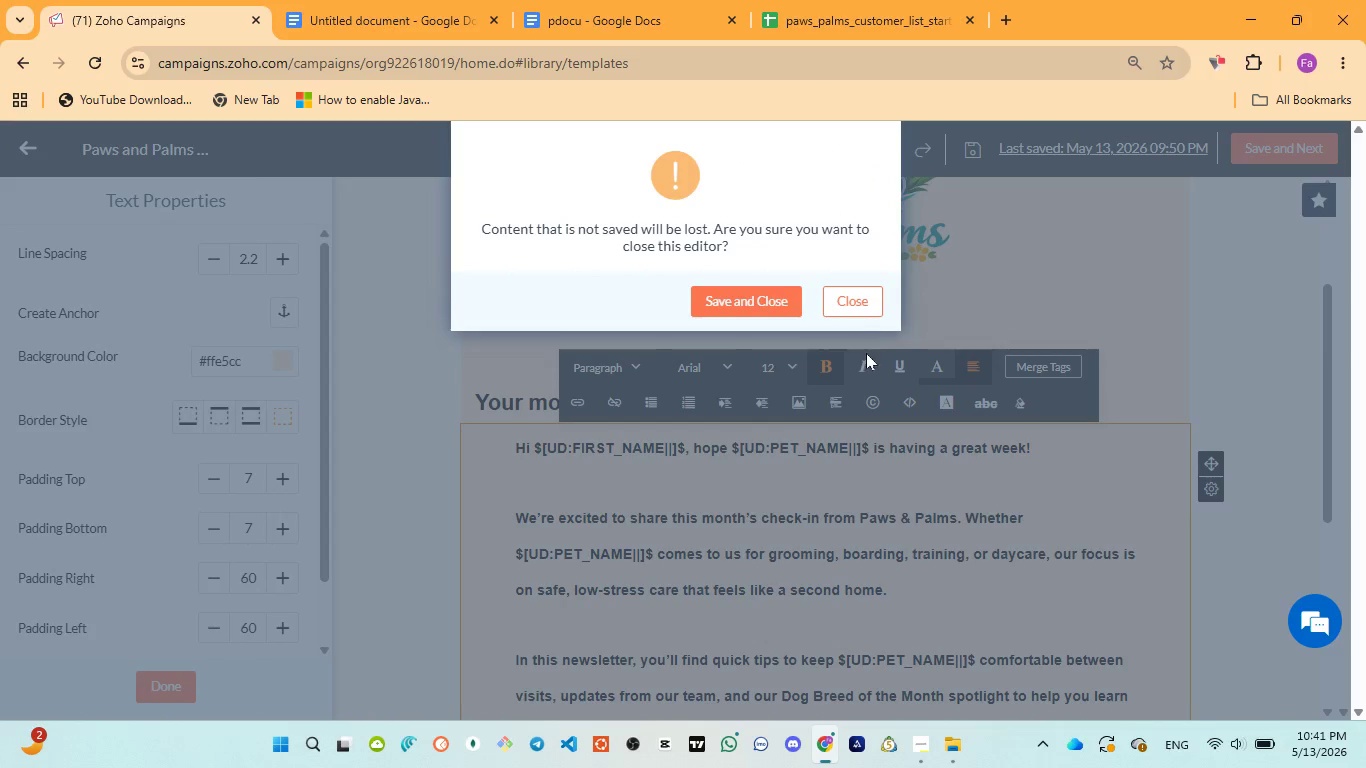 
left_click([857, 299])
 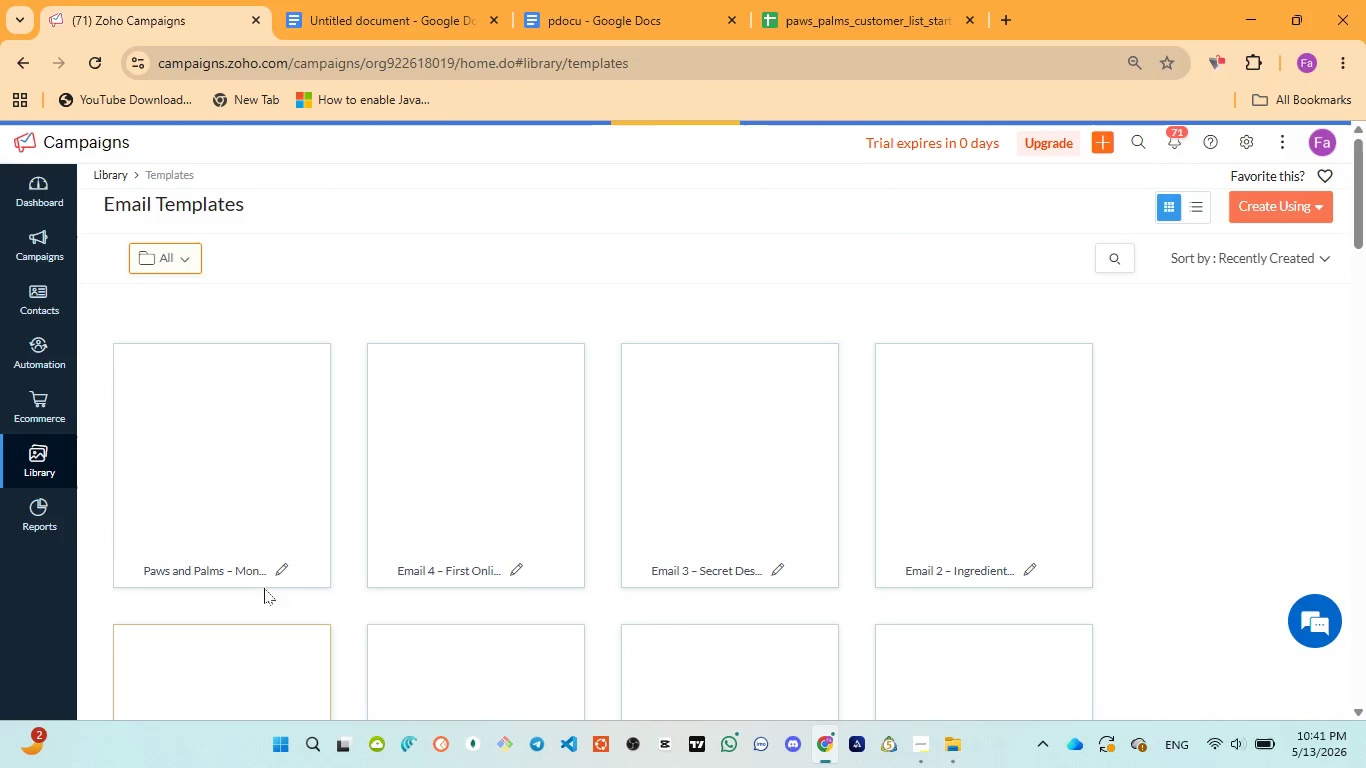 
wait(5.53)
 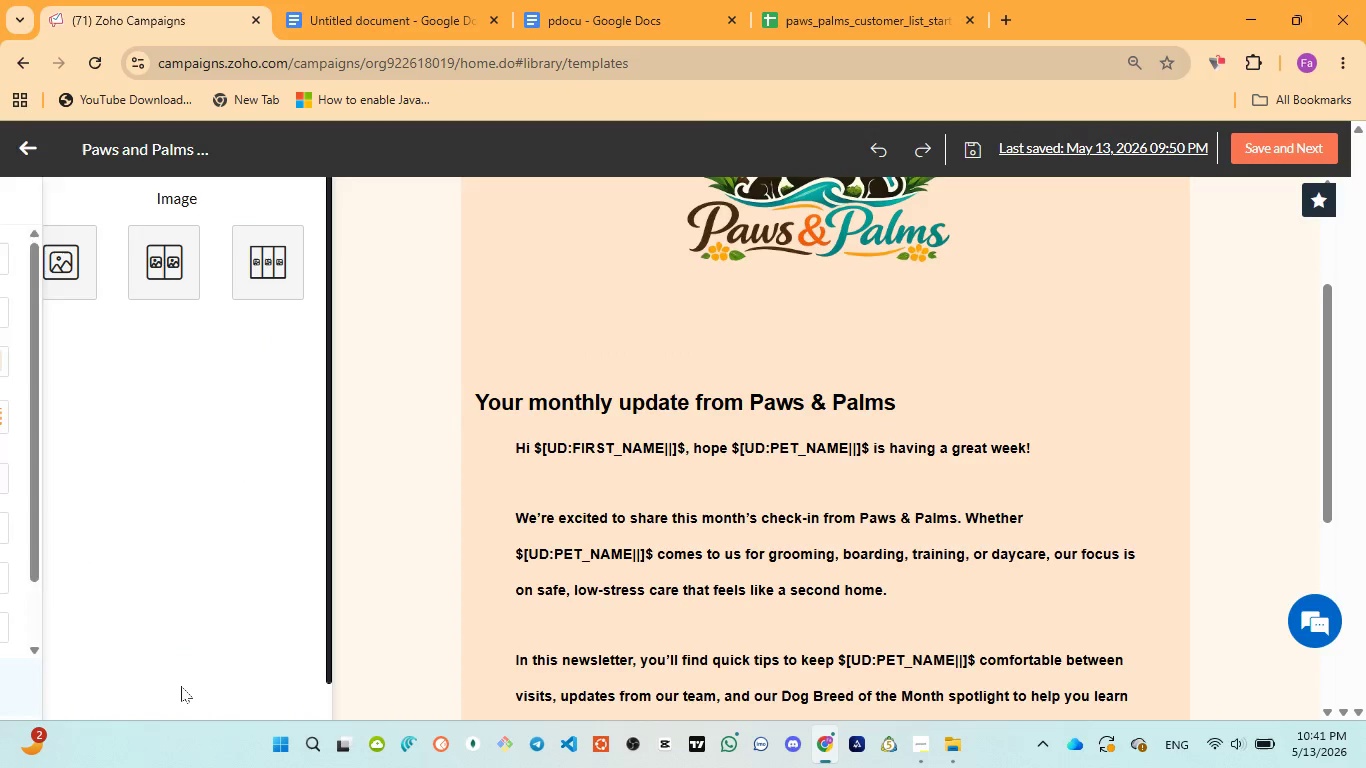 
left_click([248, 531])
 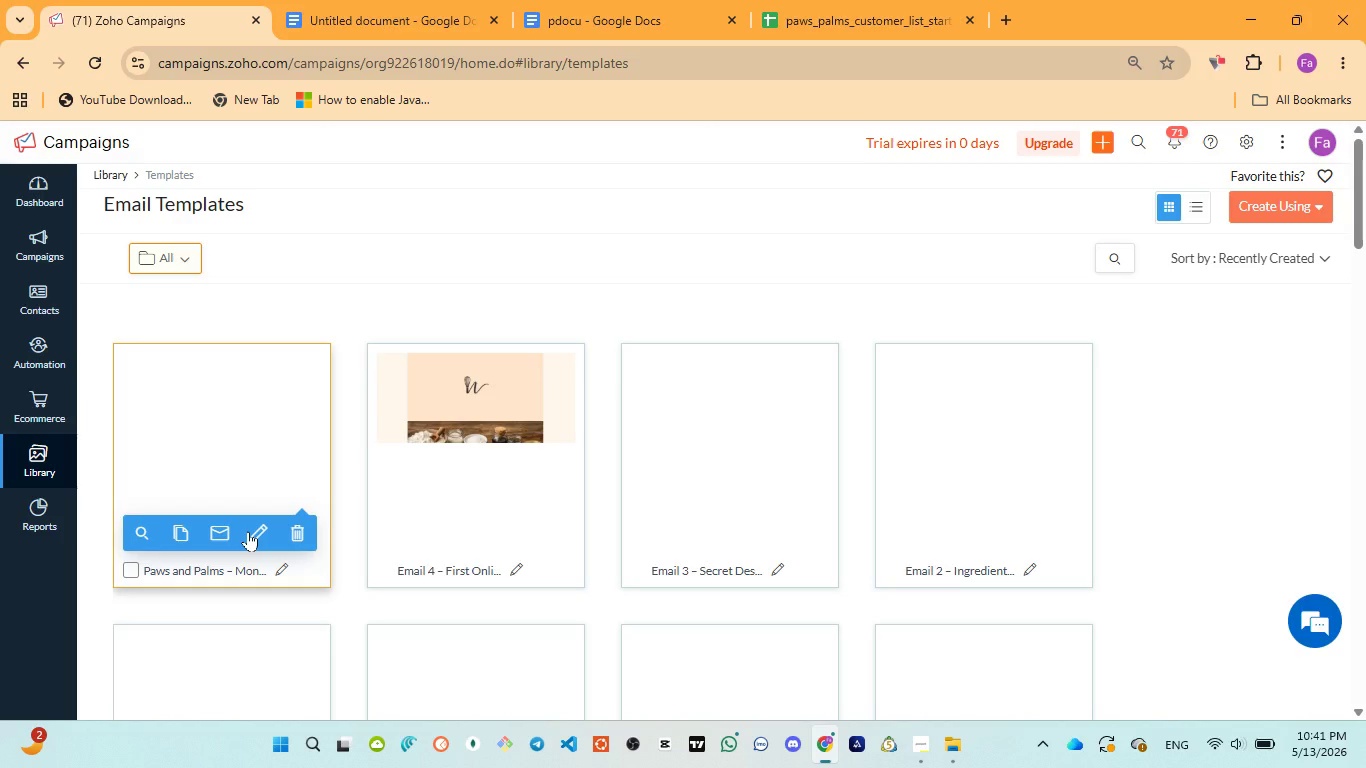 
wait(11.51)
 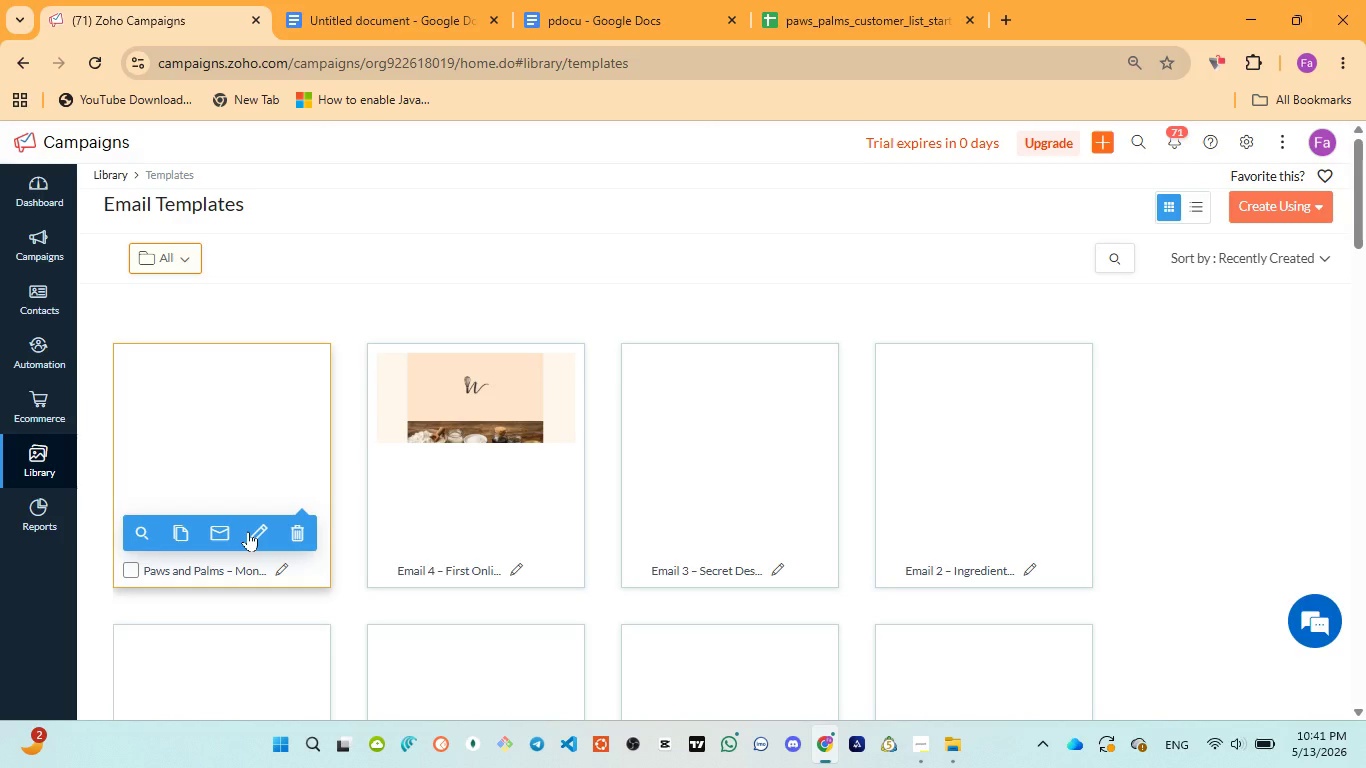 
left_click([261, 529])
 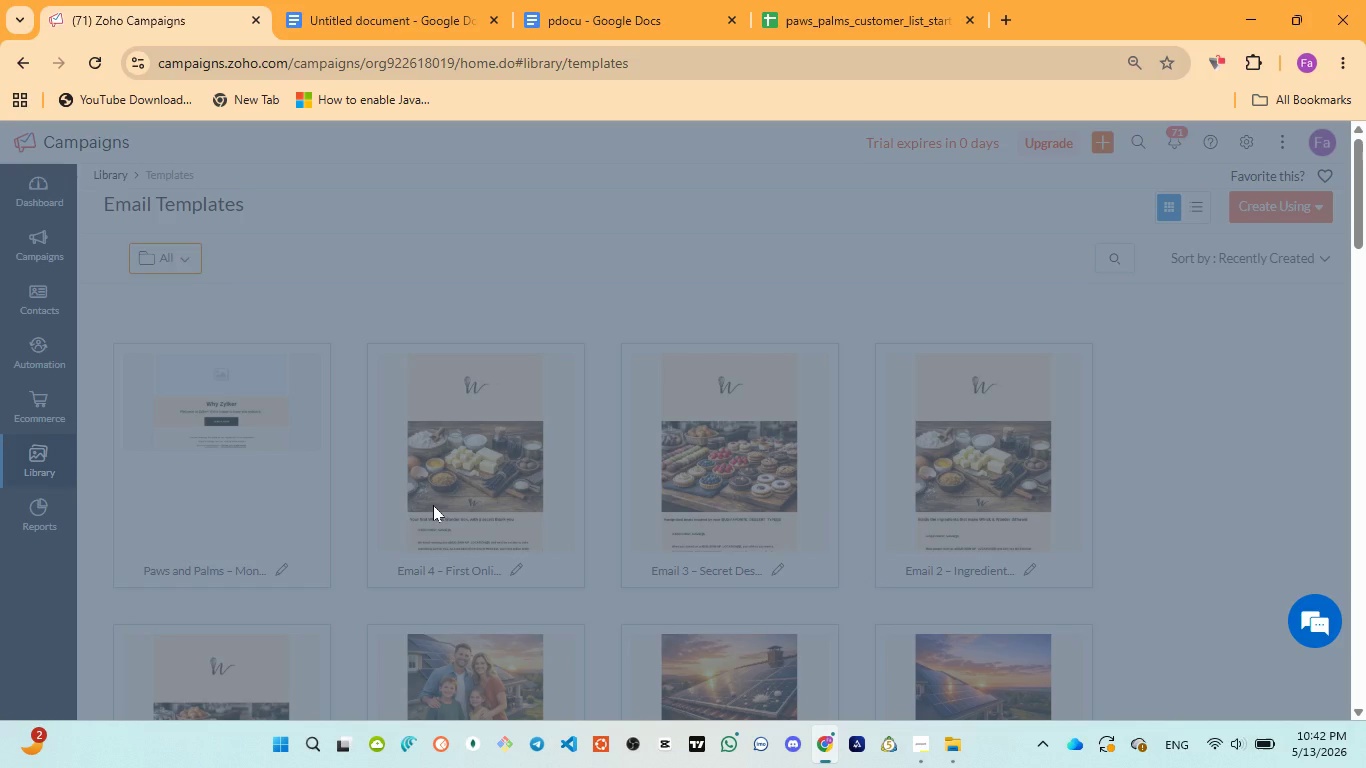 
wait(43.89)
 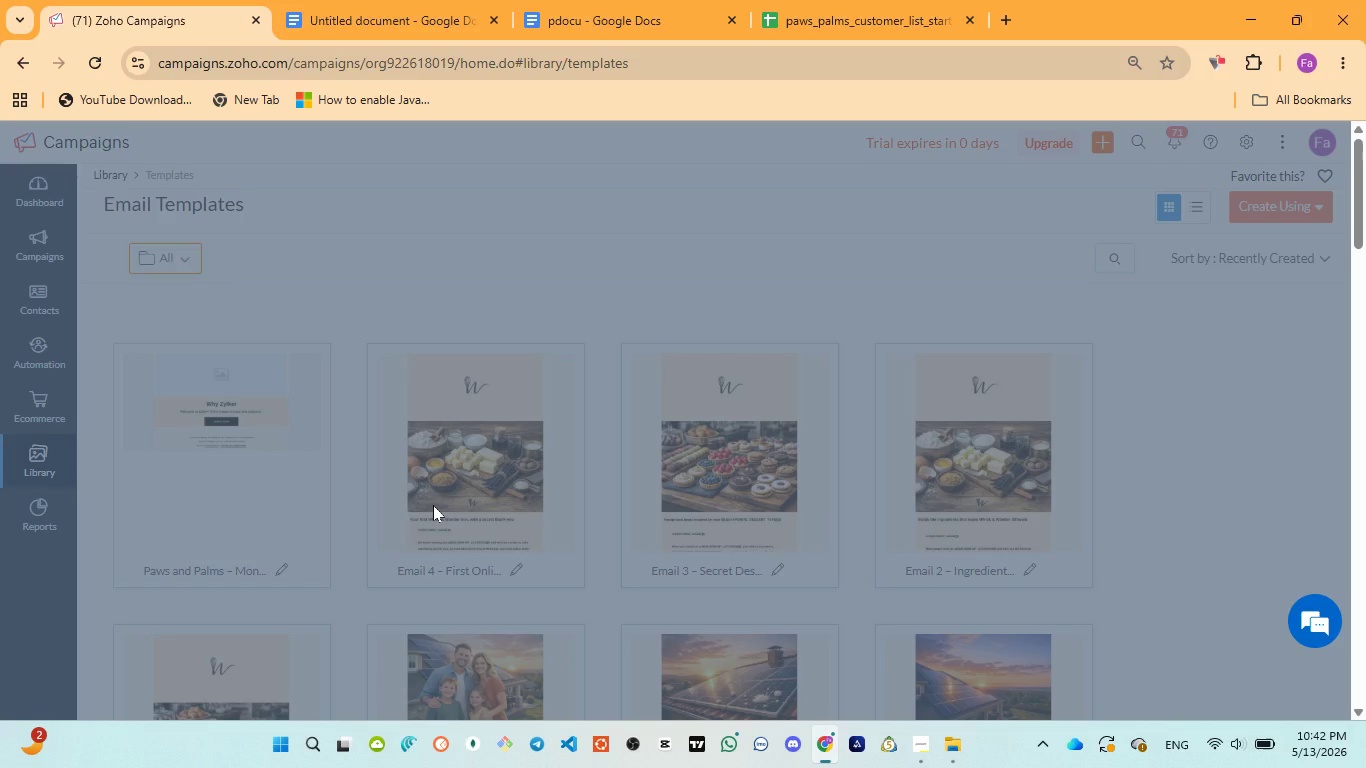 
scroll: coordinate [311, 449], scroll_direction: none, amount: 0.0
 